 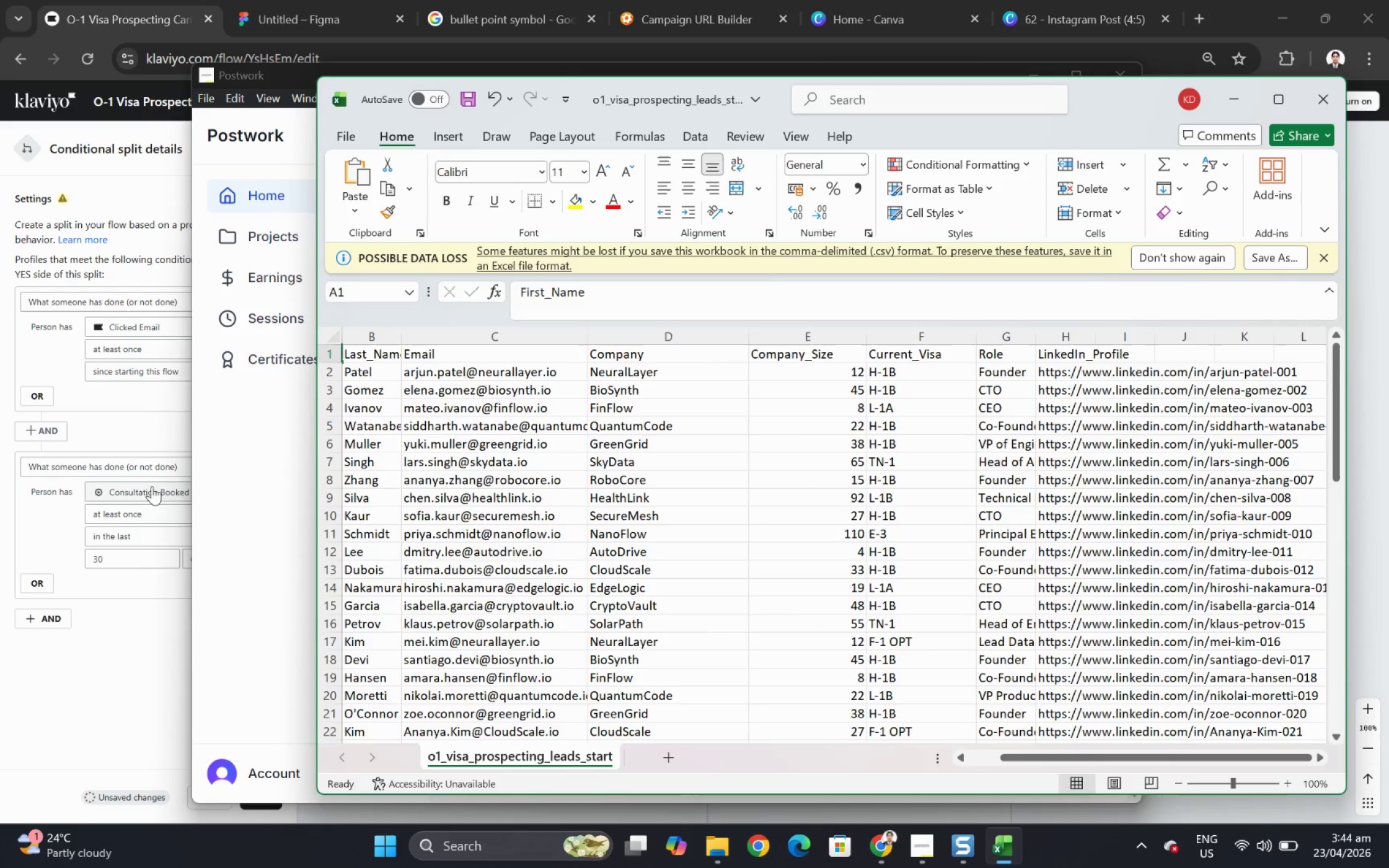 
type(bo)
key(Backspace)
key(Backspace)
type(ca)
 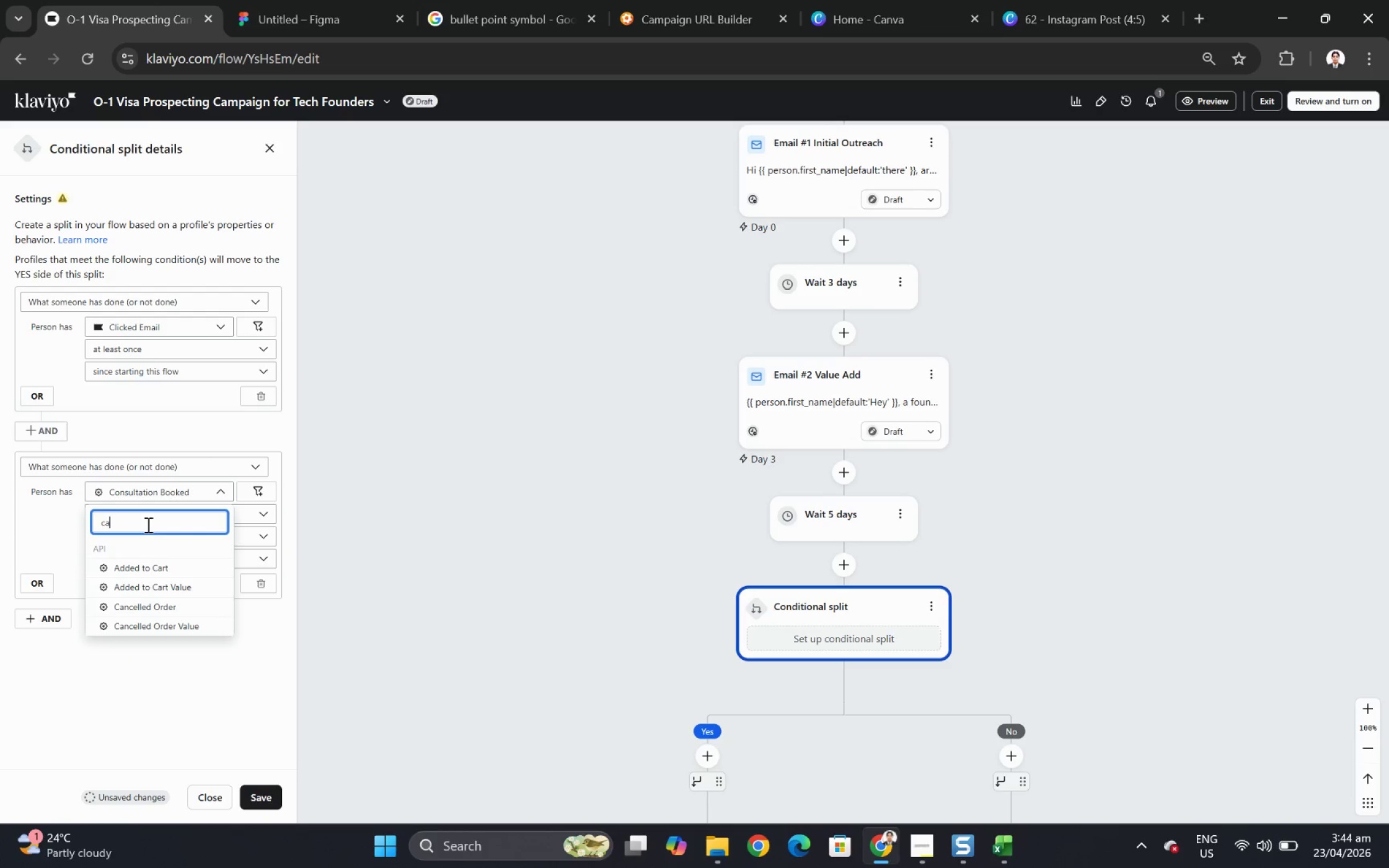 
key(Backspace)
key(Backspace)
type(con)
 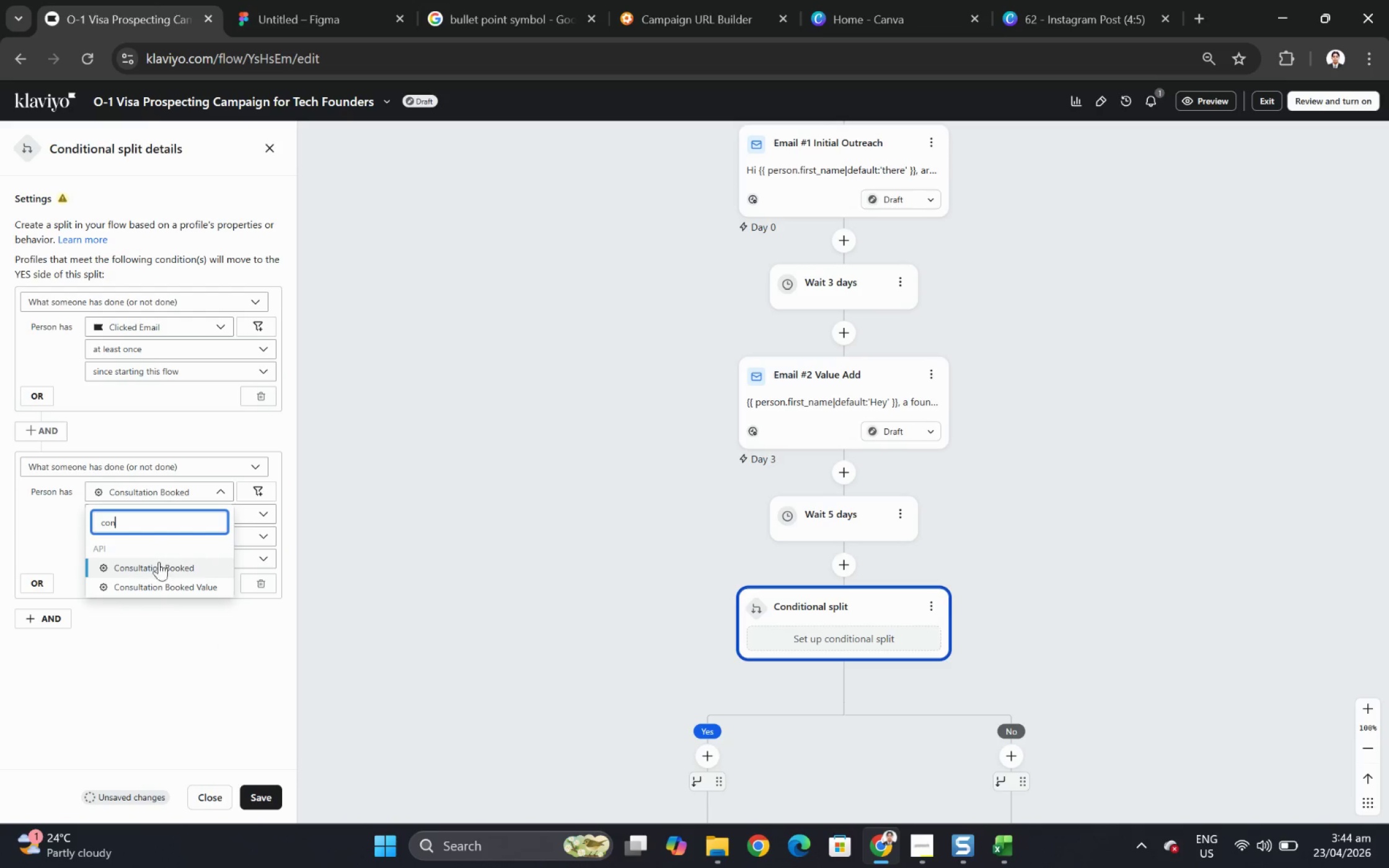 
left_click([159, 570])
 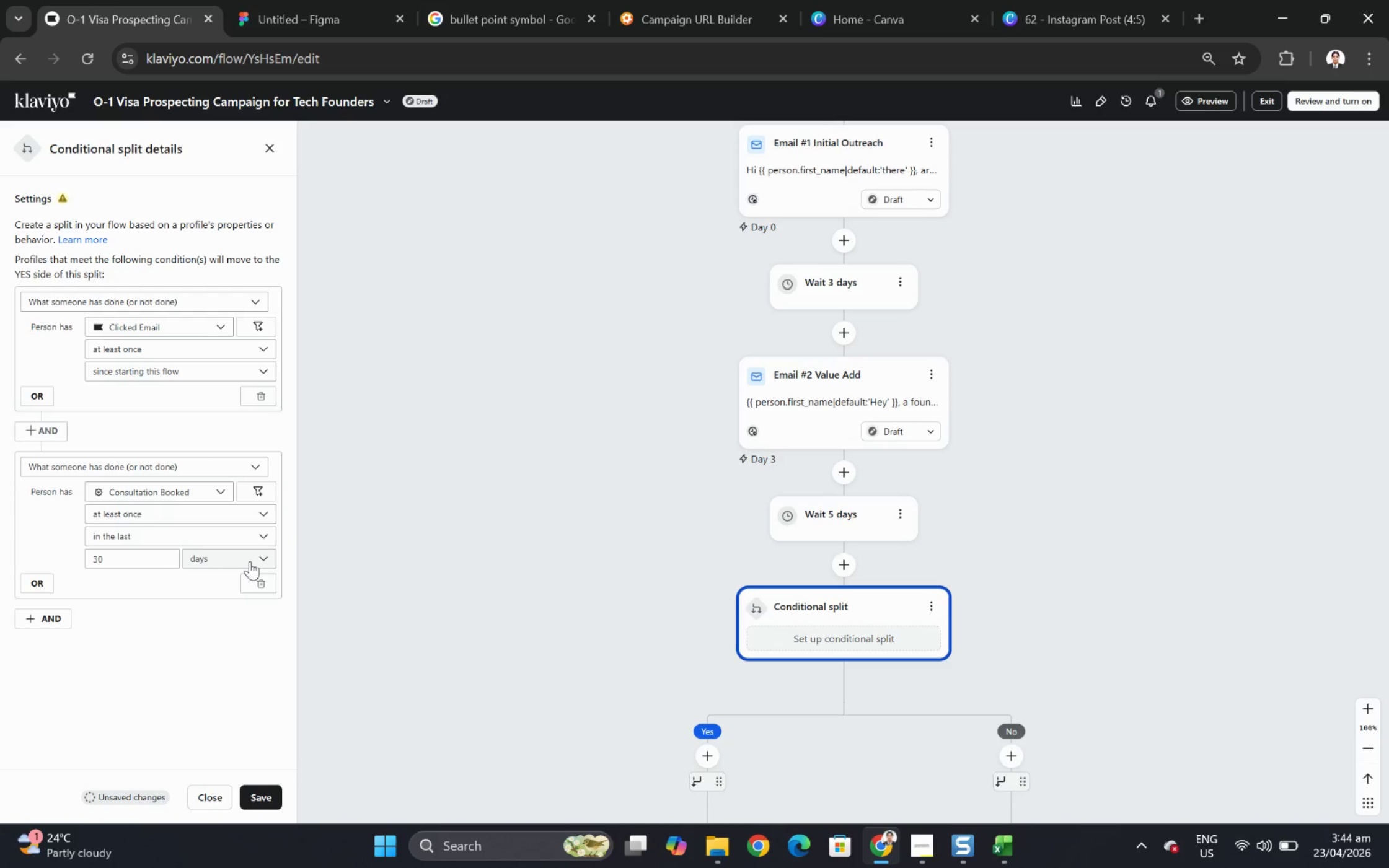 
wait(23.03)
 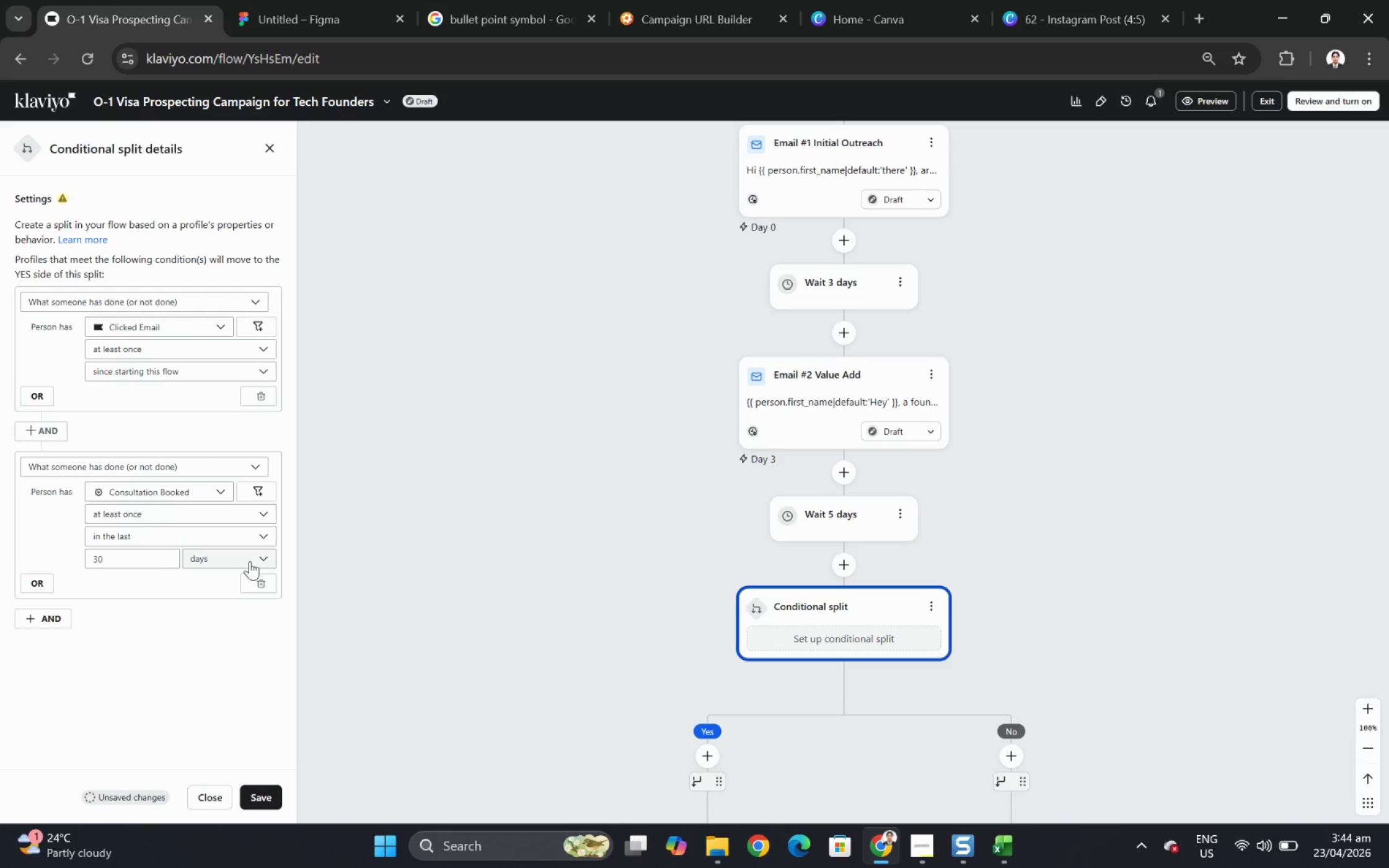 
left_click([207, 534])
 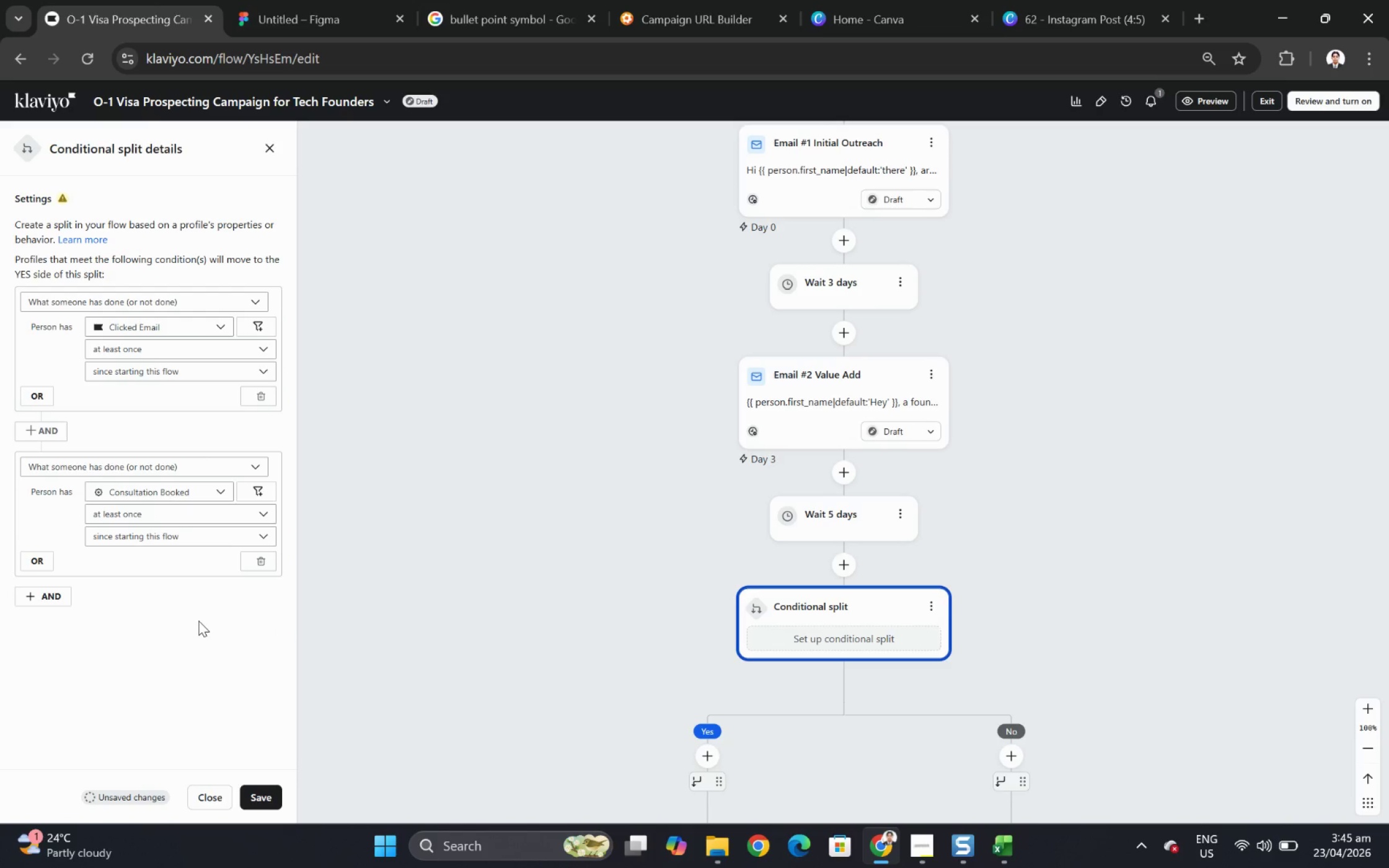 
wait(10.34)
 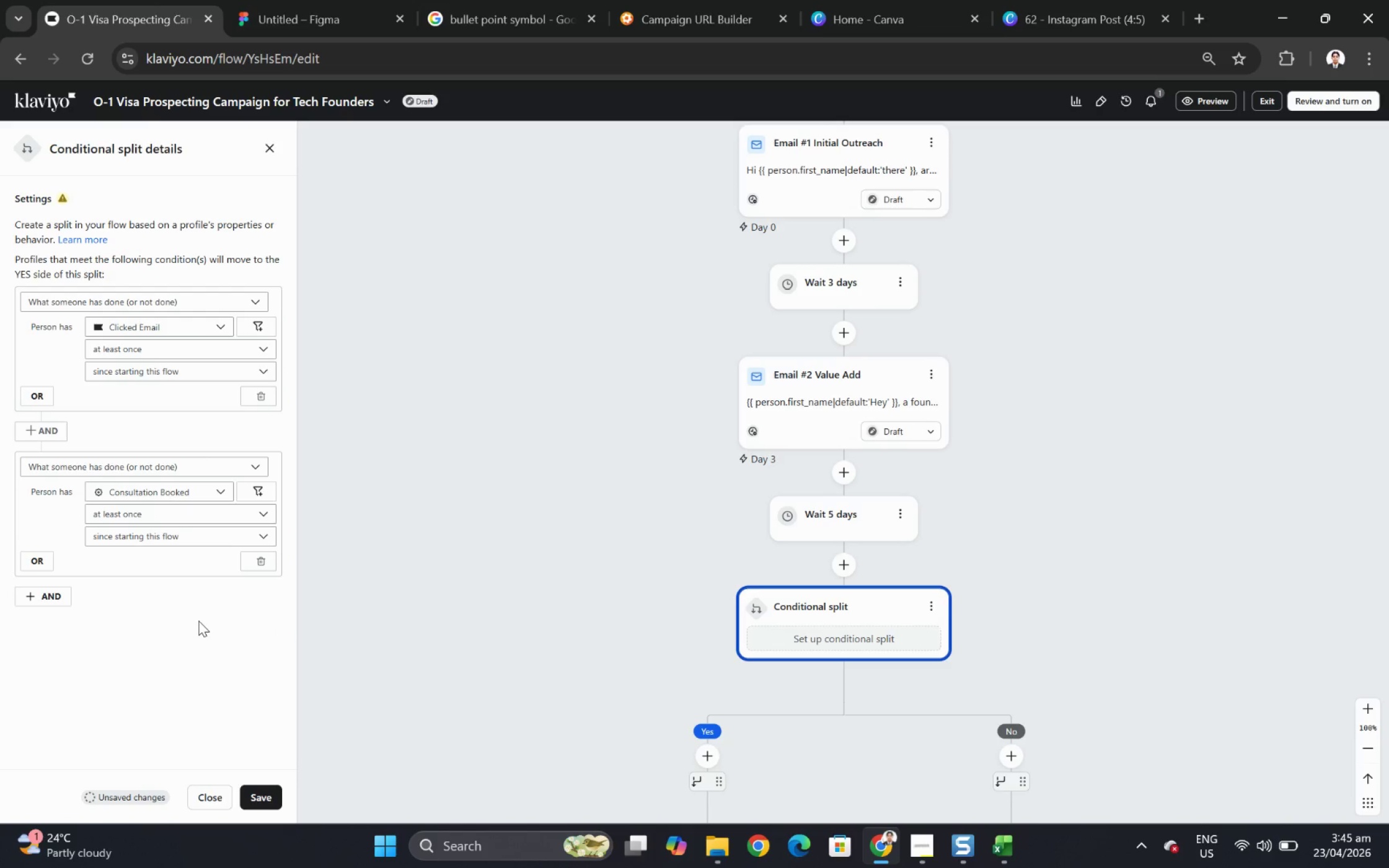 
left_click([230, 517])
 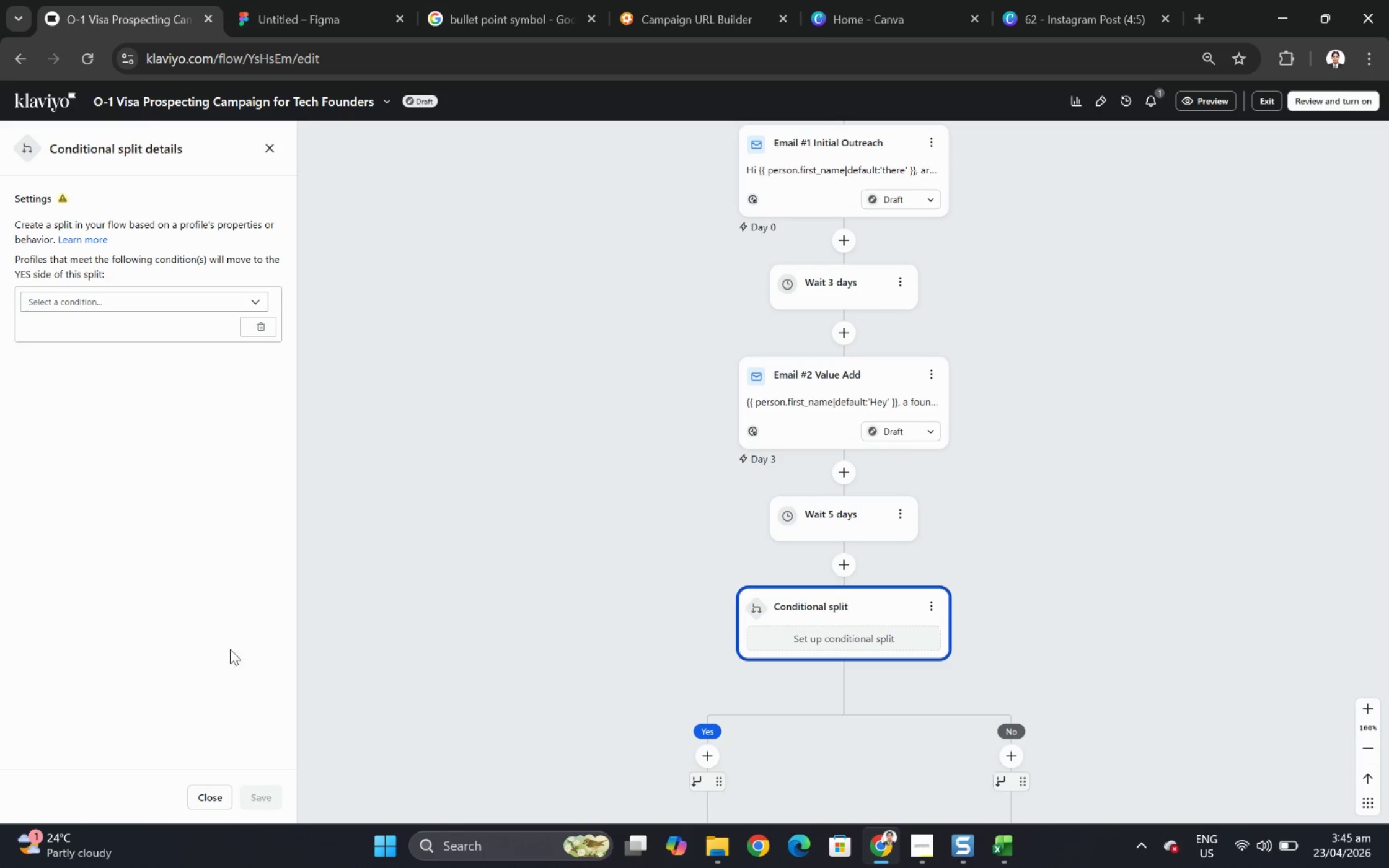 
wait(5.35)
 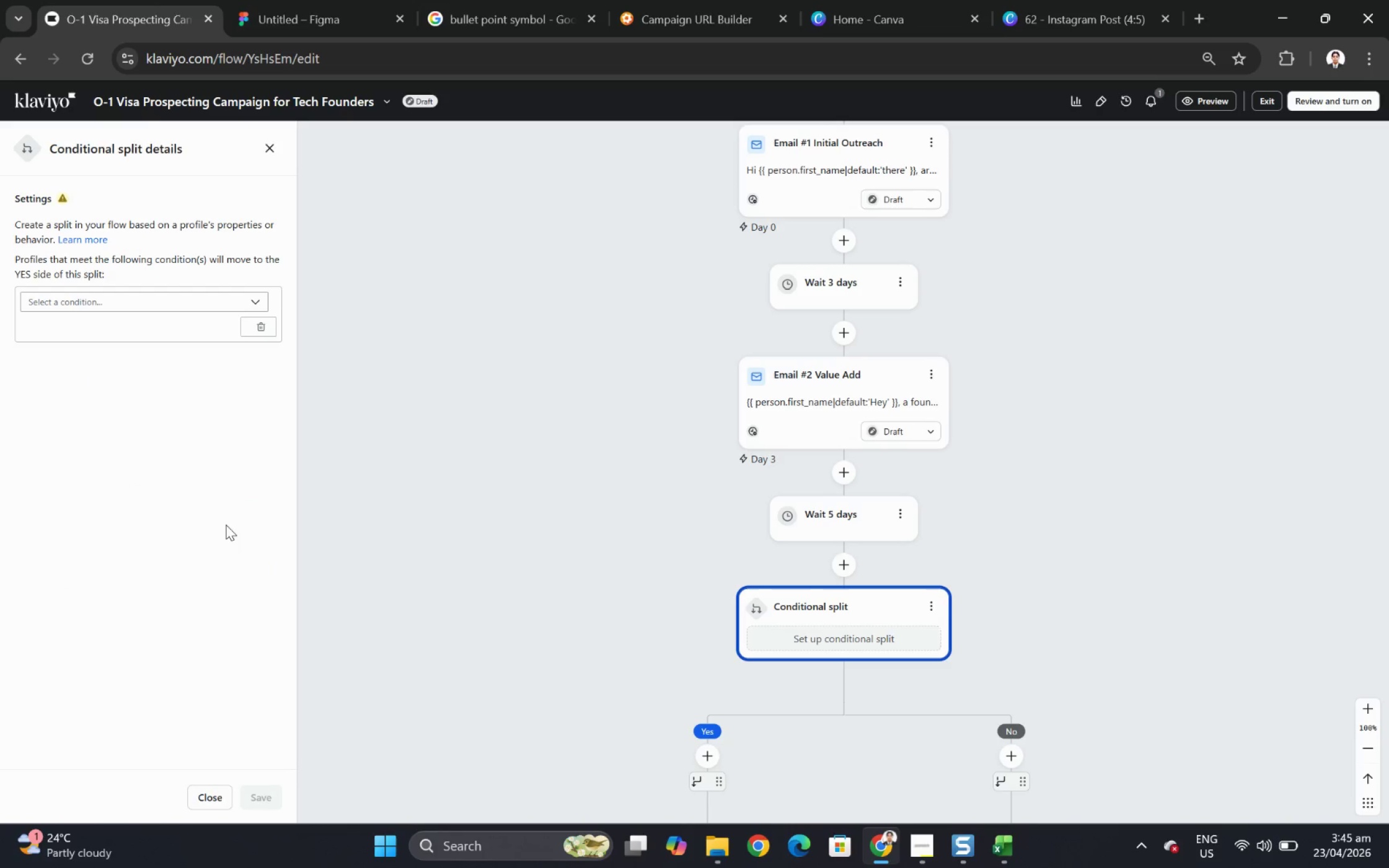 
left_click([76, 297])
 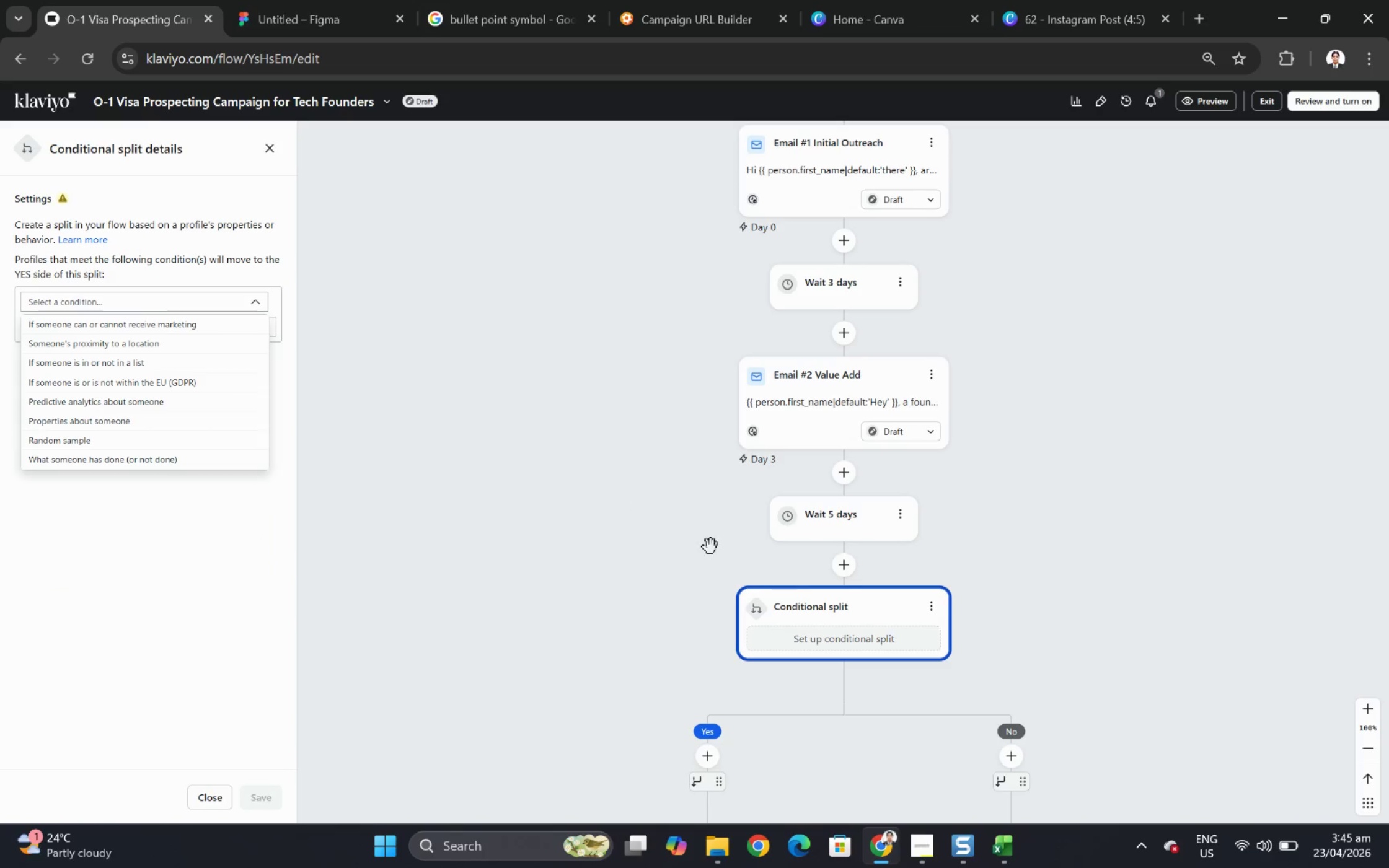 
left_click([822, 623])
 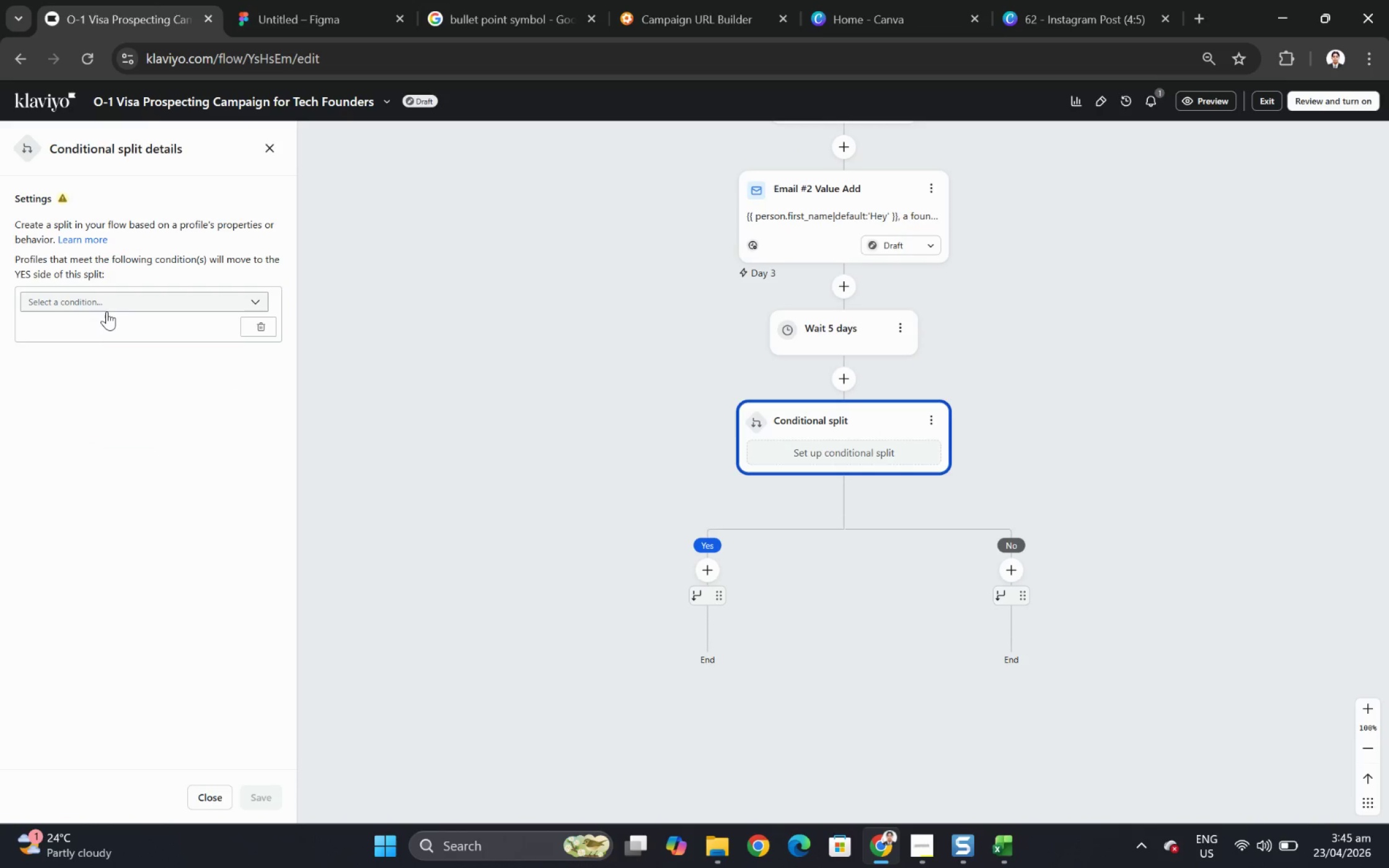 
left_click([107, 304])
 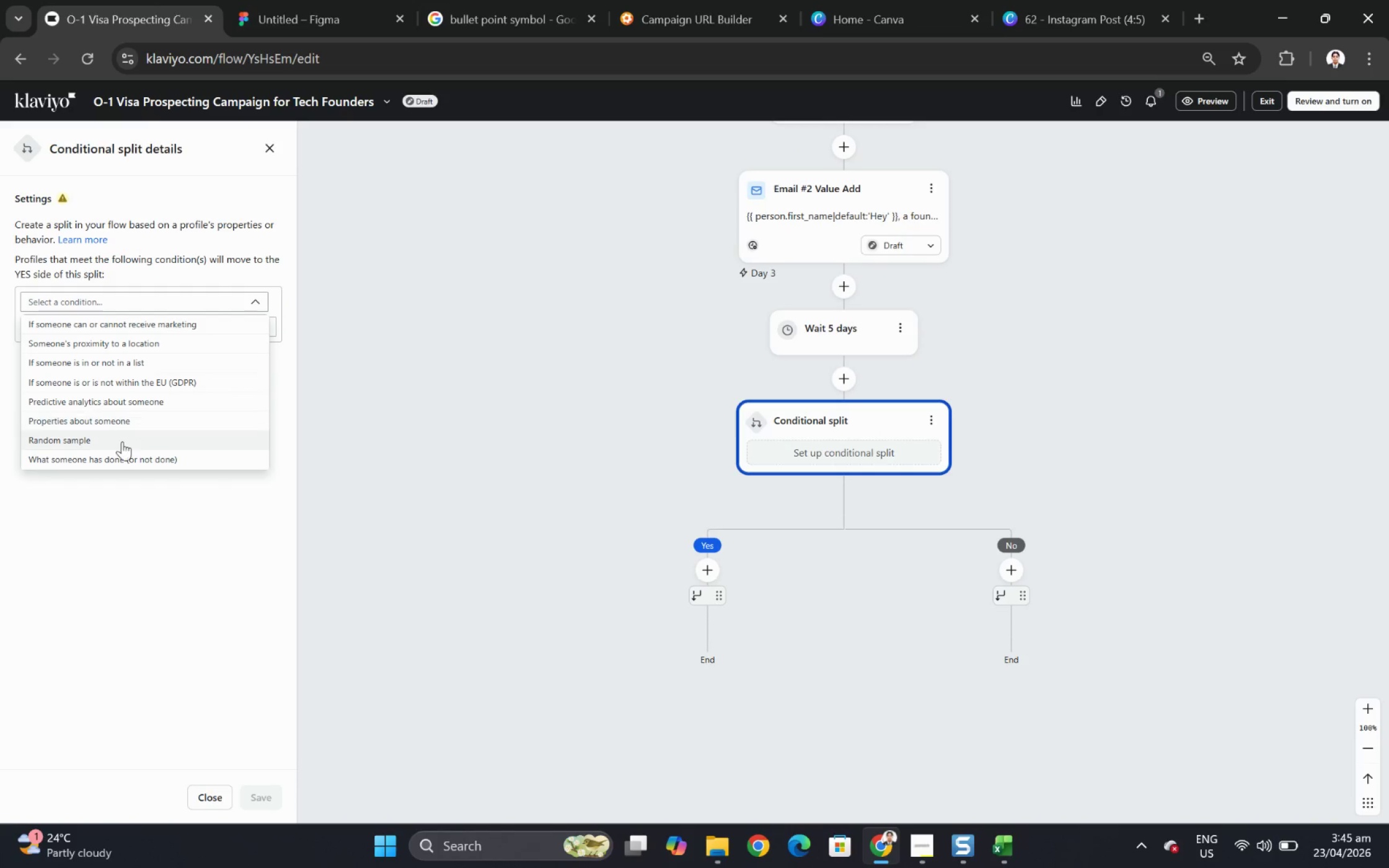 
left_click([125, 460])
 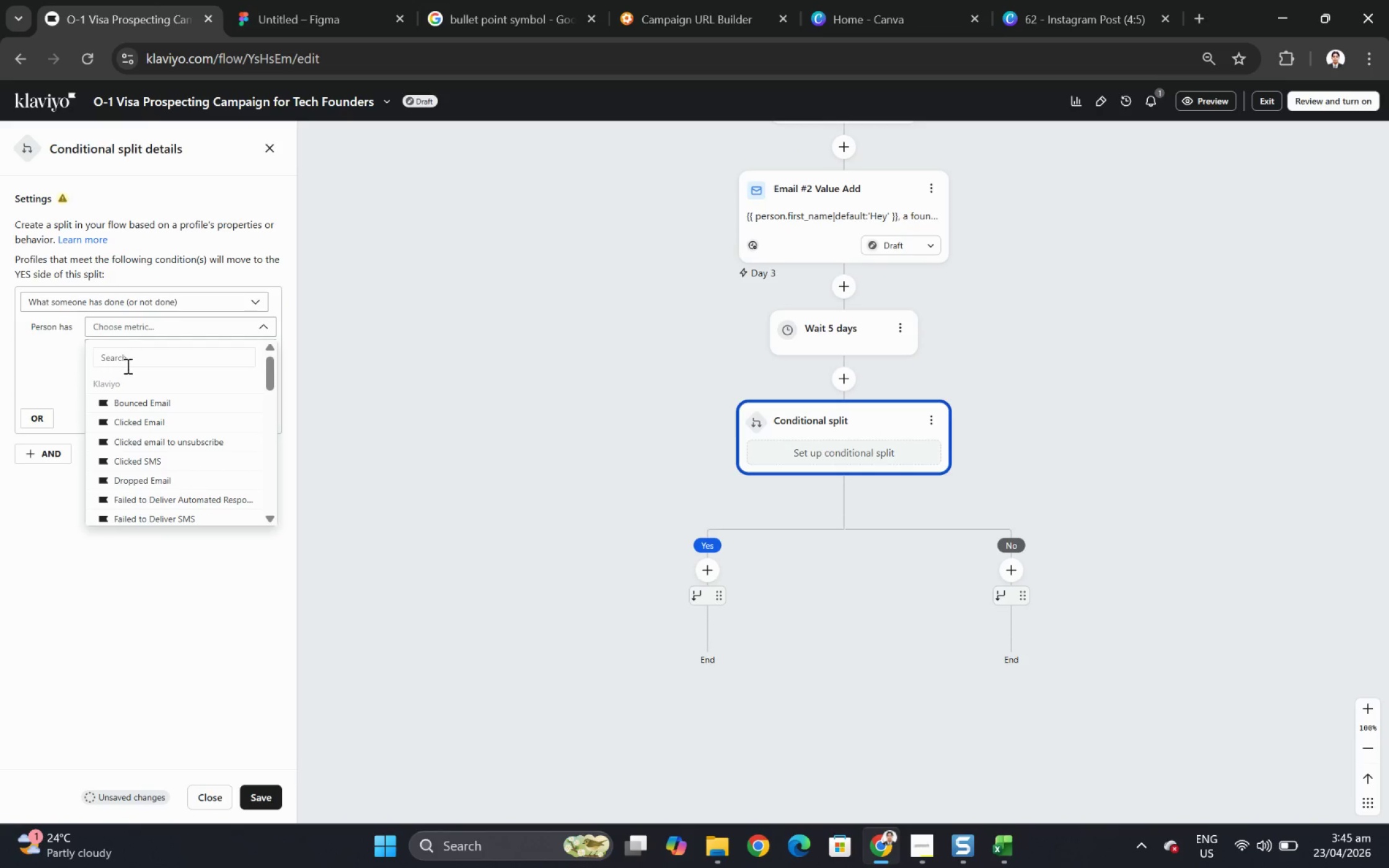 
left_click([125, 353])
 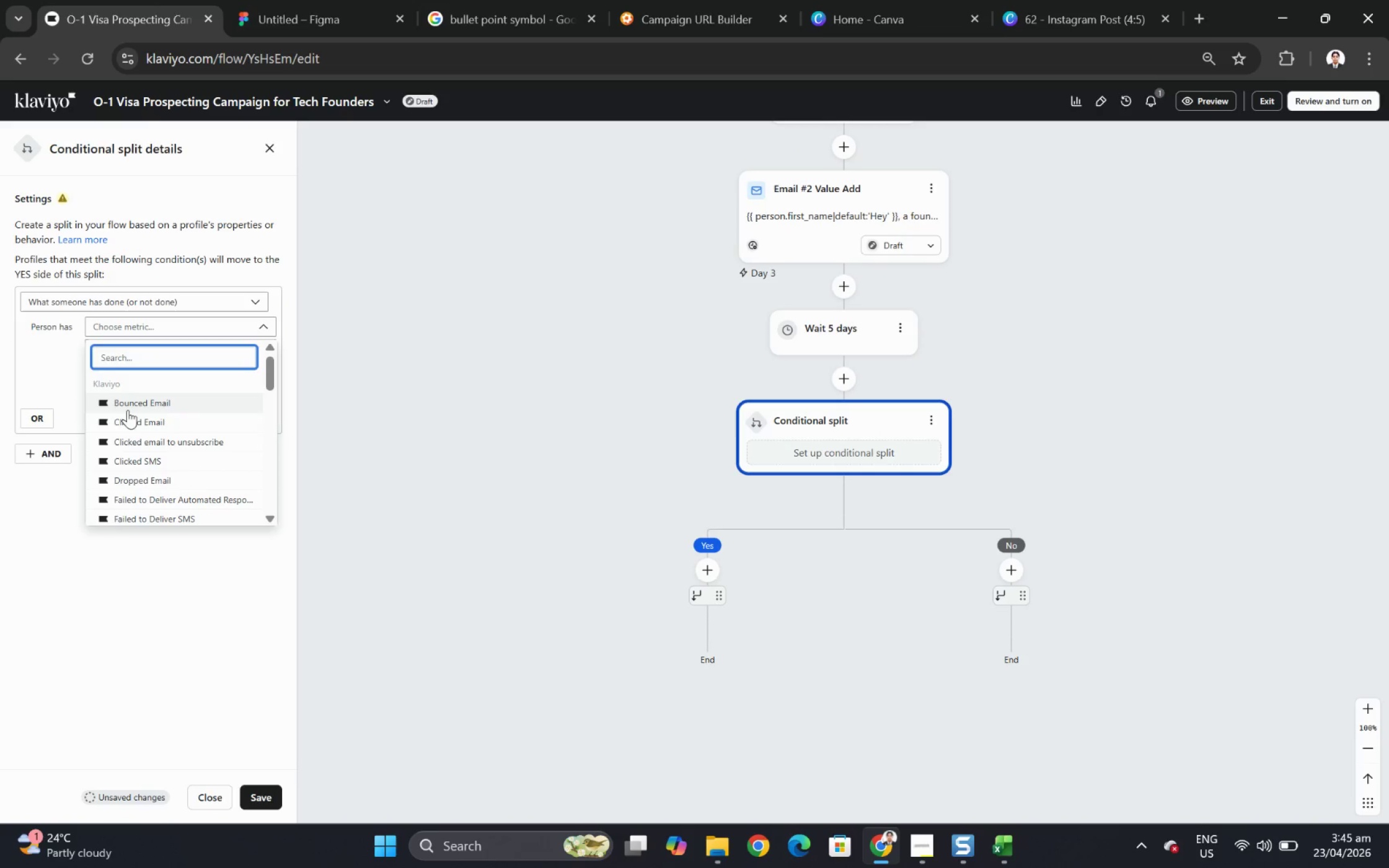 
left_click([129, 415])
 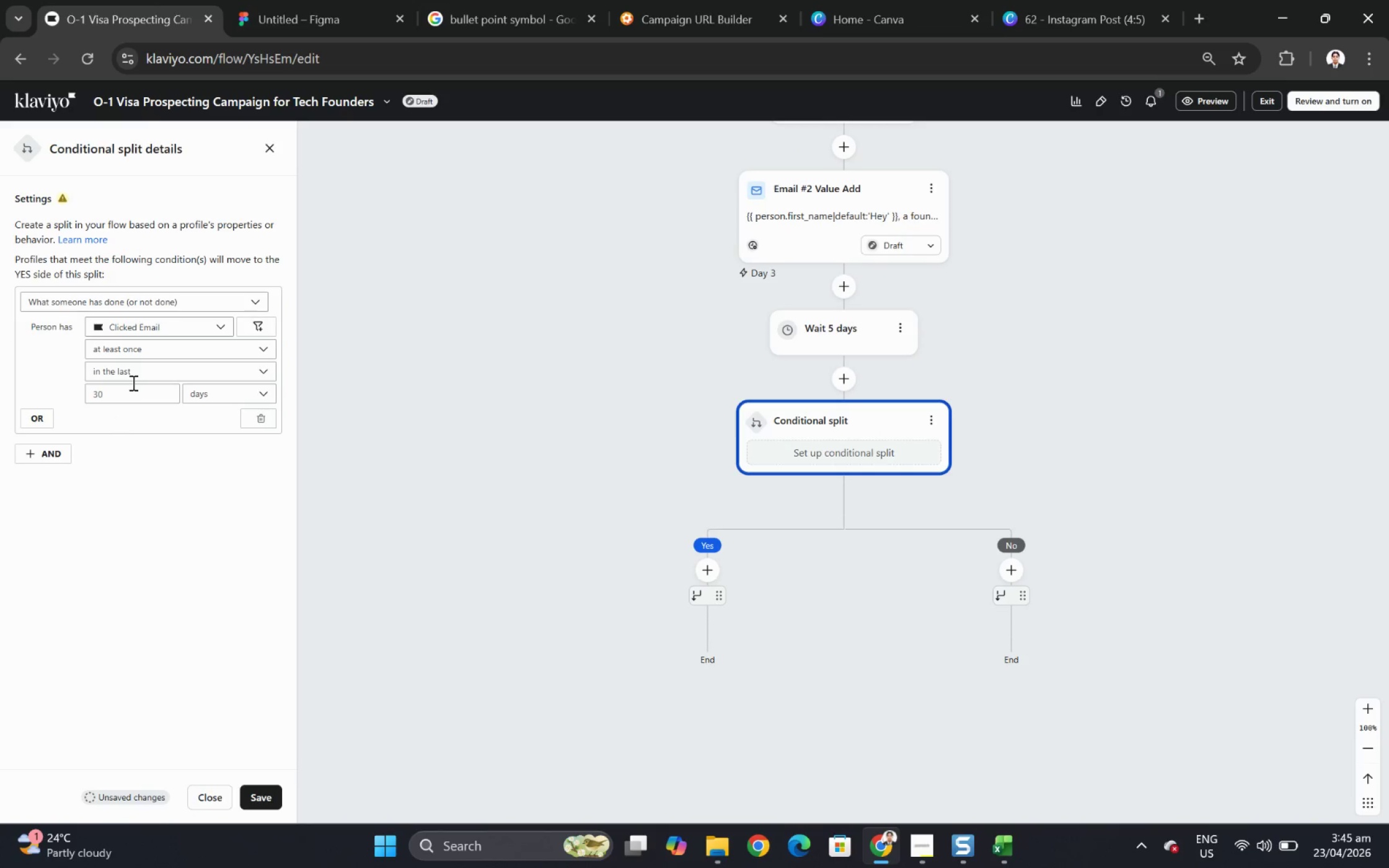 
left_click([134, 374])
 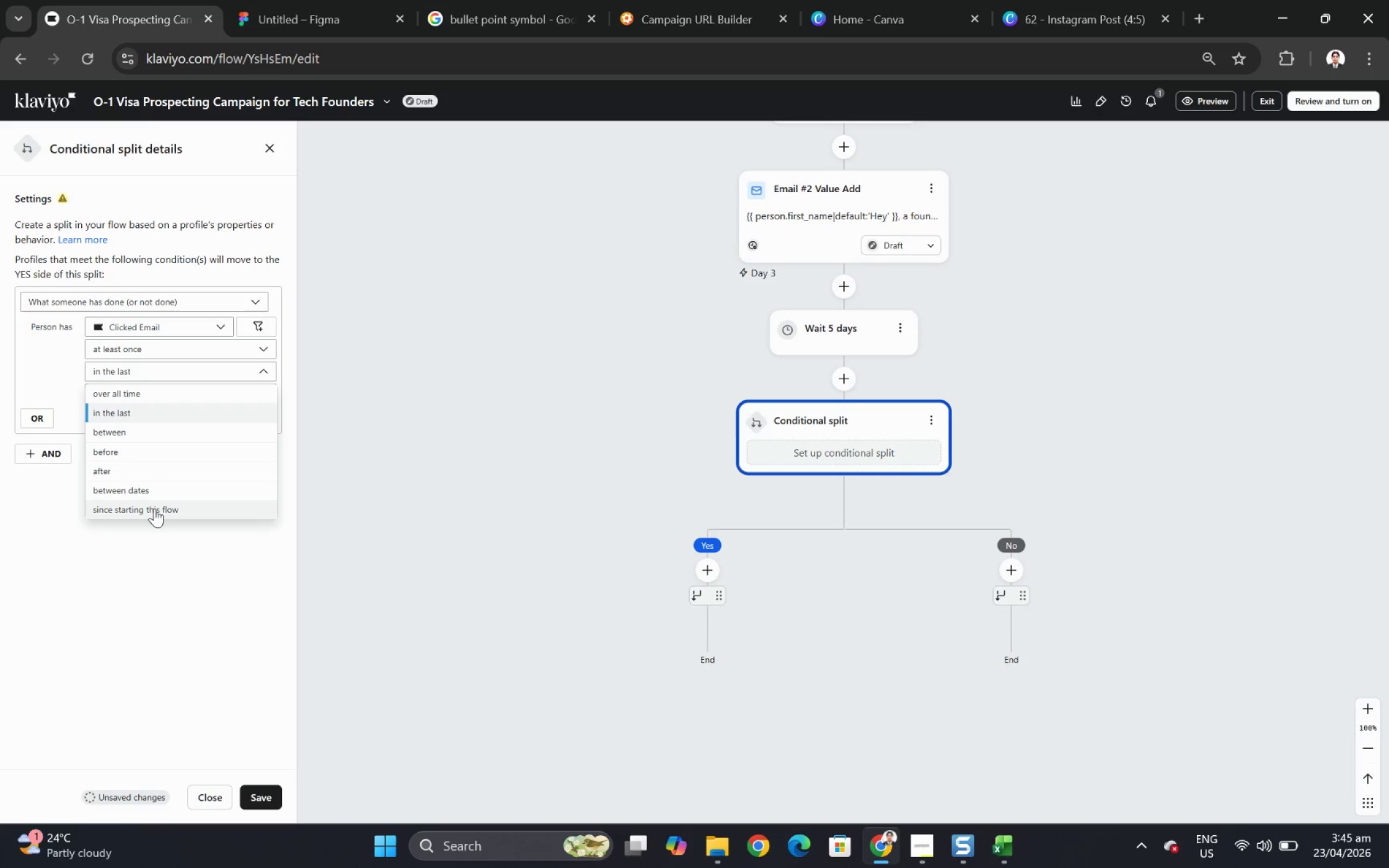 
left_click([154, 508])
 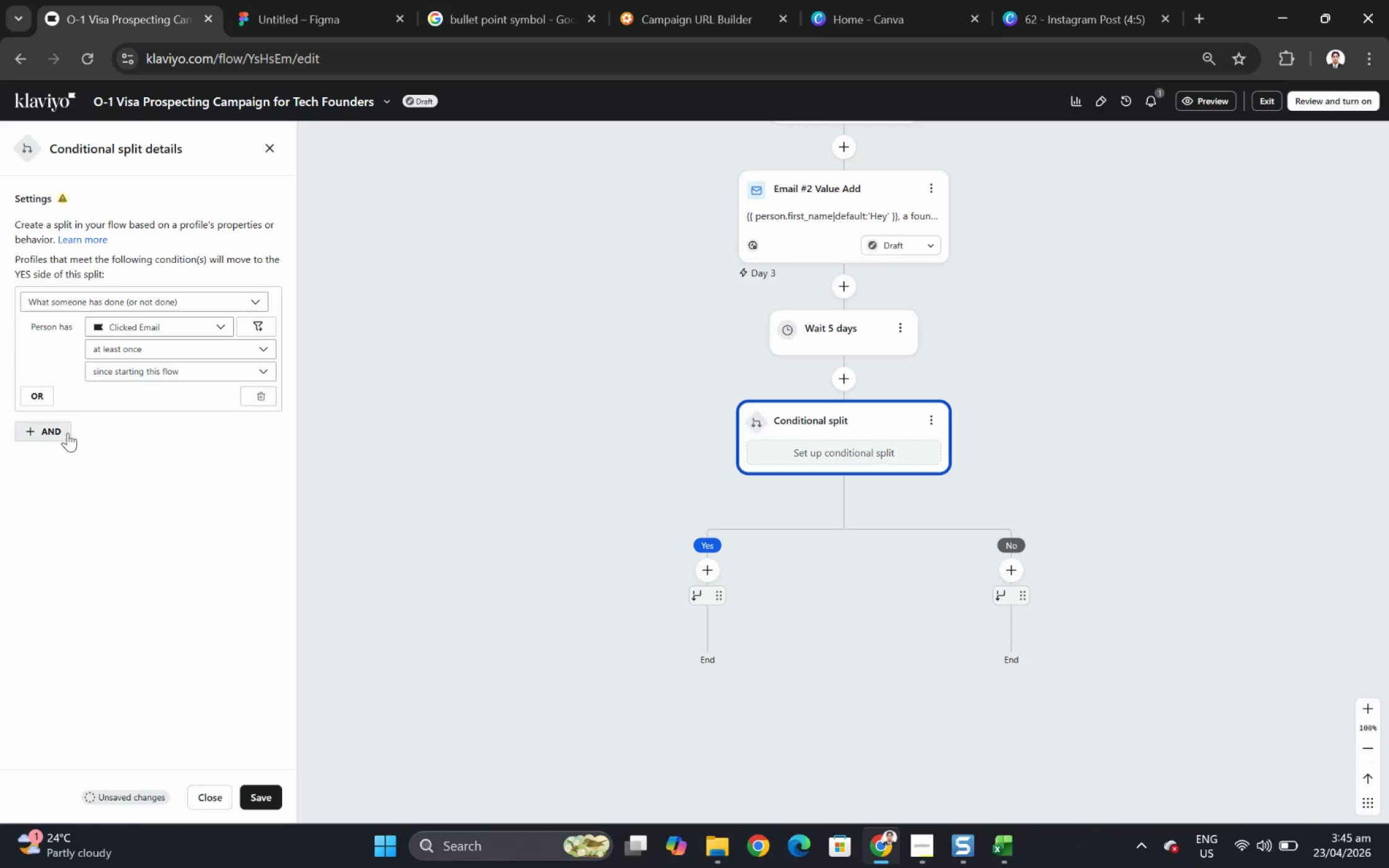 
left_click([56, 430])
 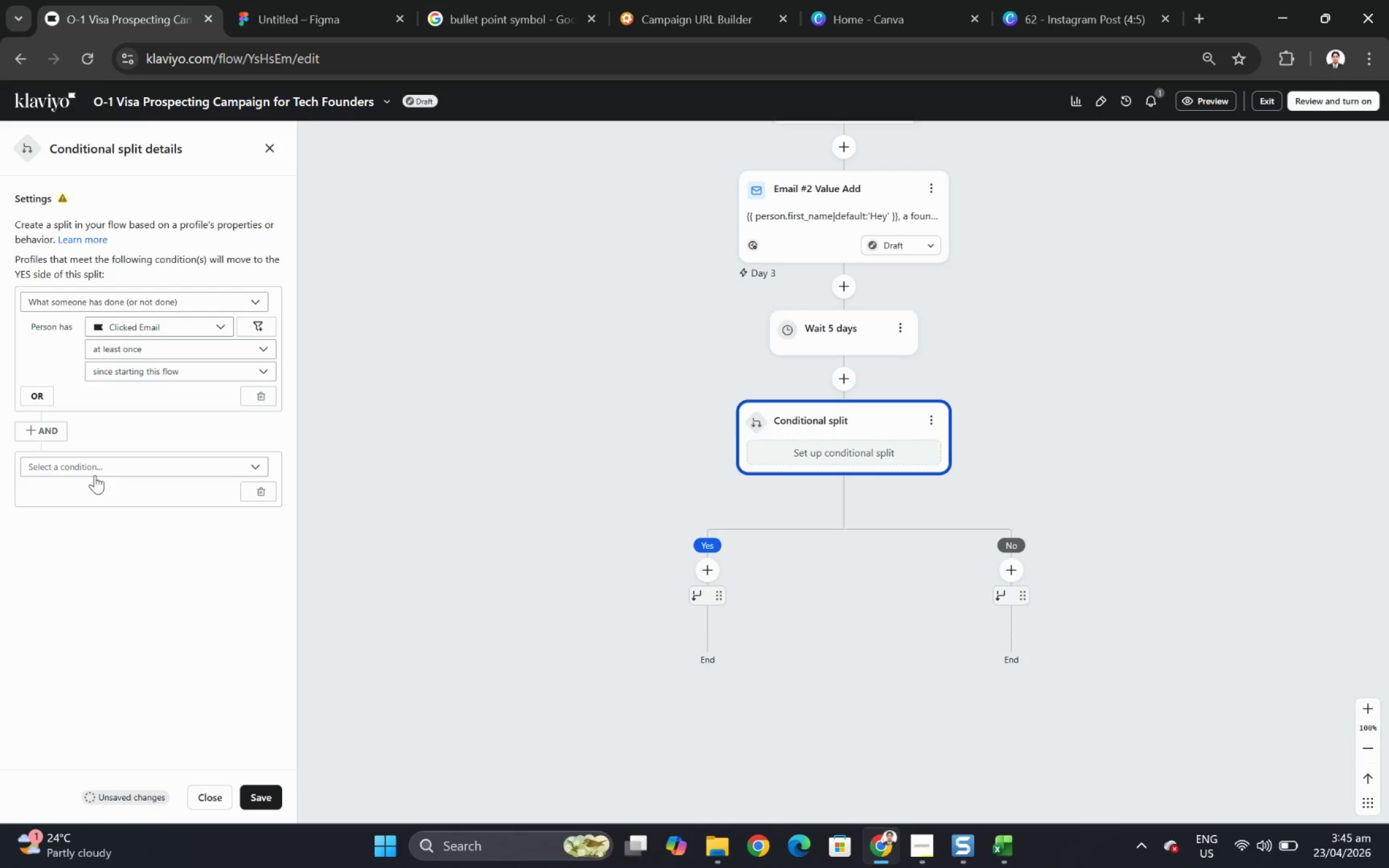 
left_click([94, 467])
 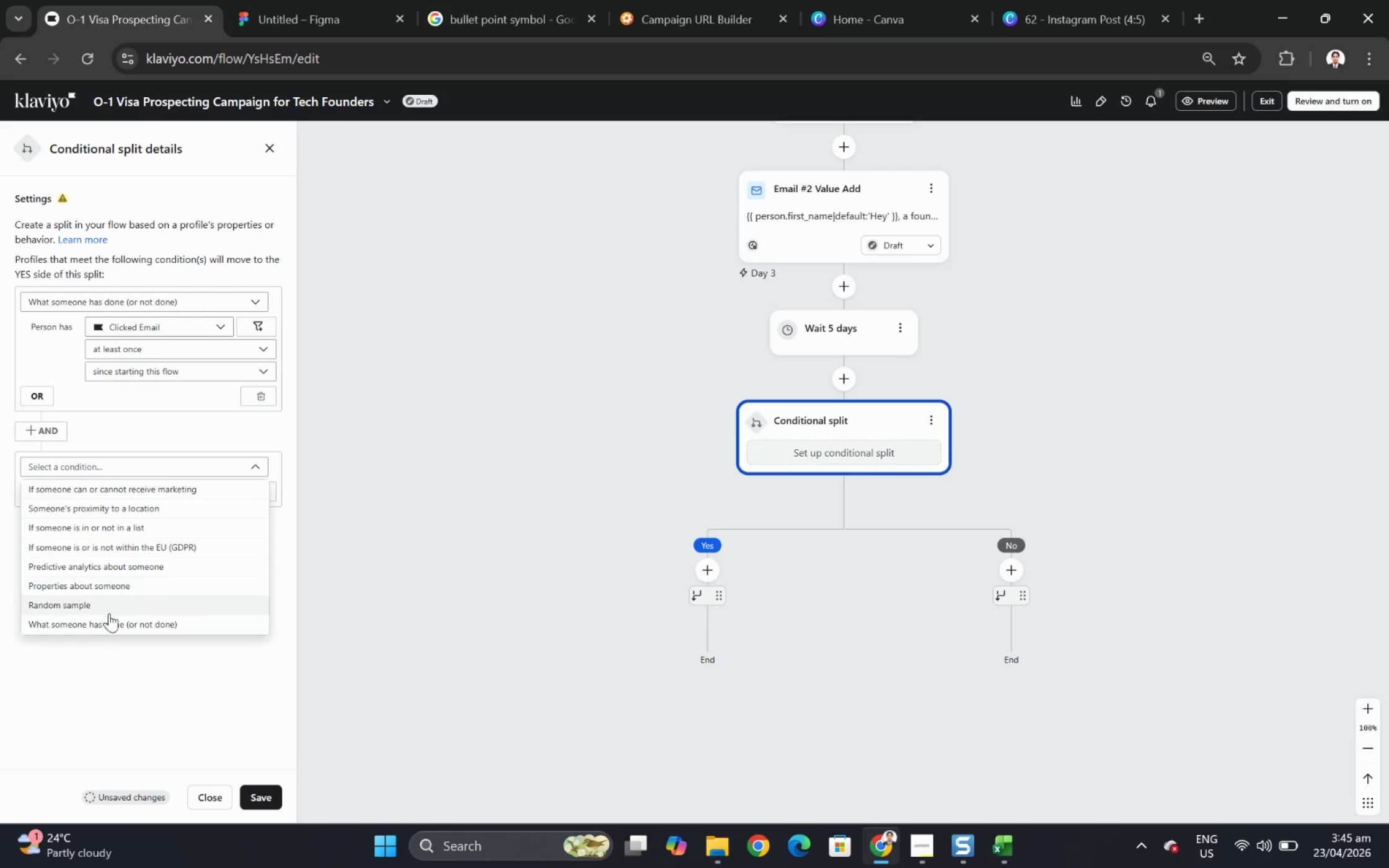 
left_click([110, 622])
 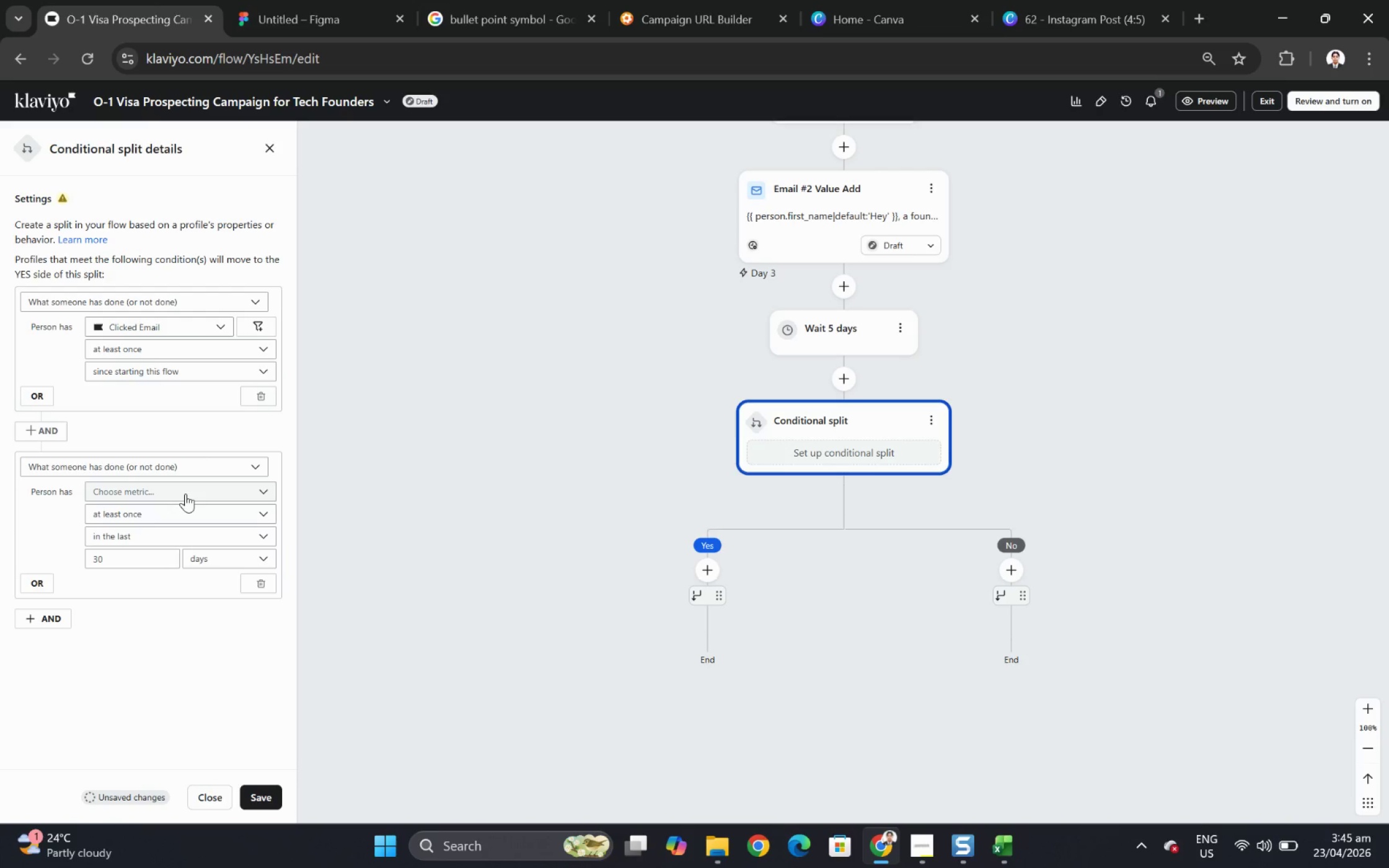 
wait(19.48)
 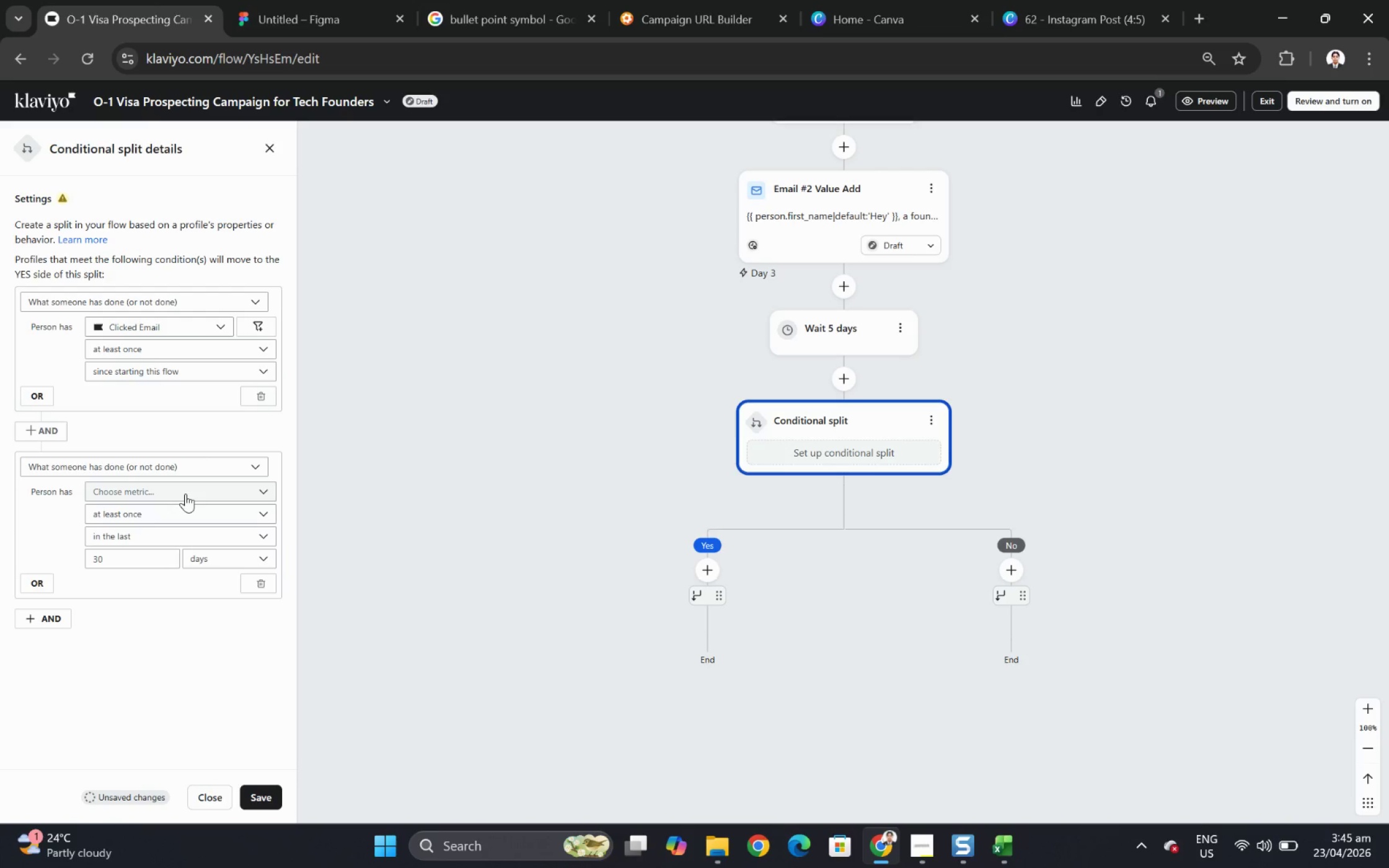 
left_click([217, 458])
 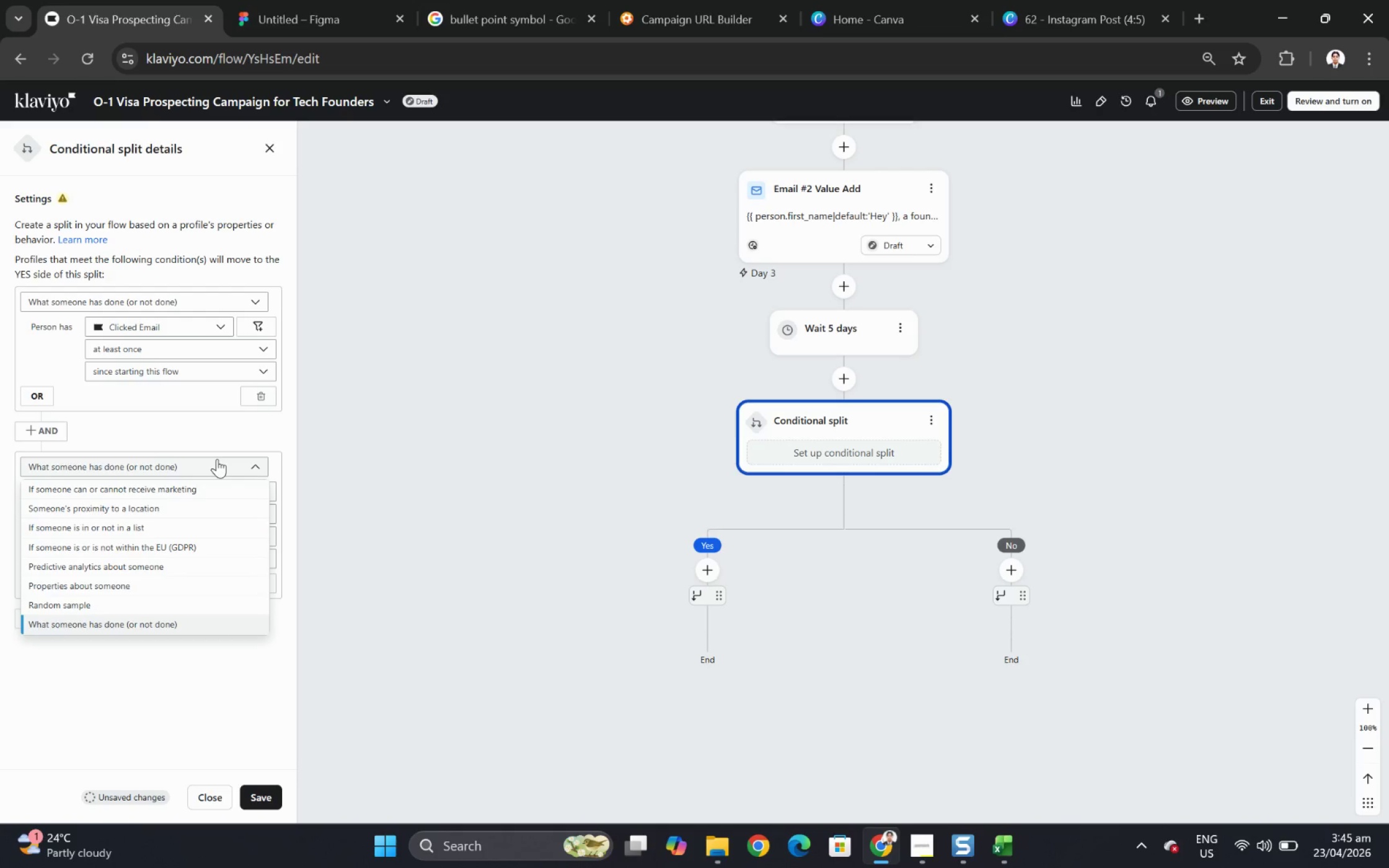 
left_click([217, 458])
 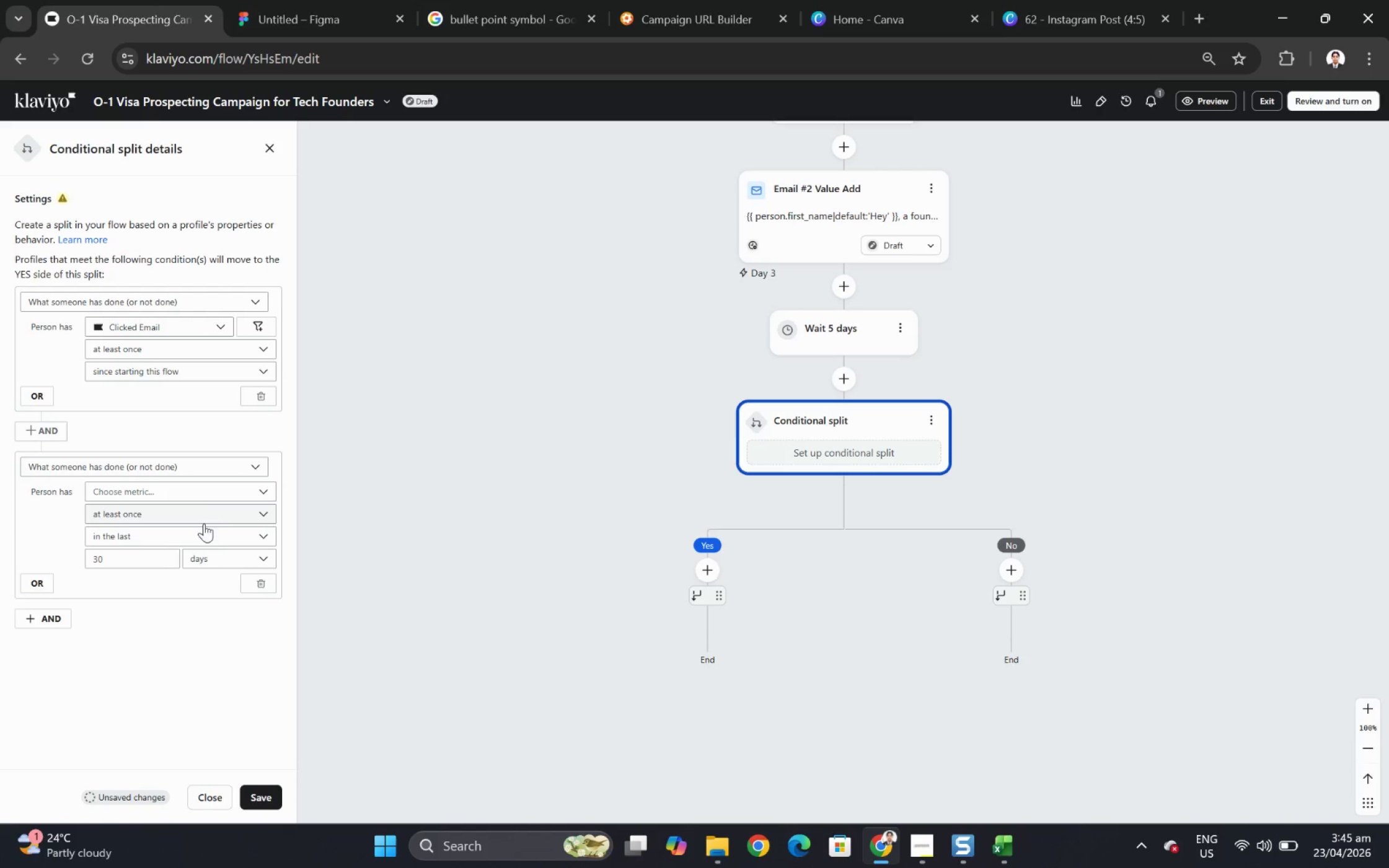 
left_click([203, 494])
 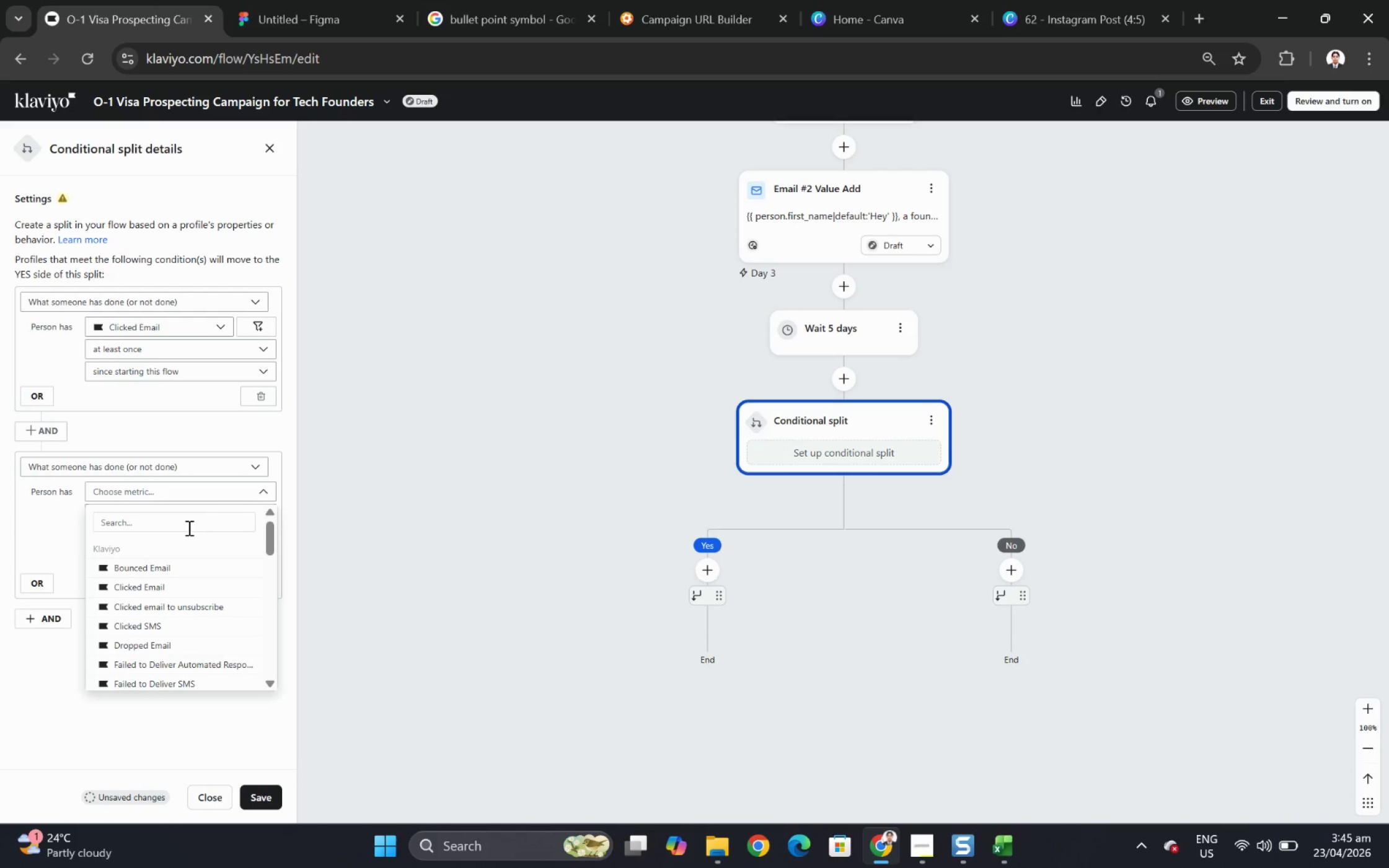 
left_click([188, 527])
 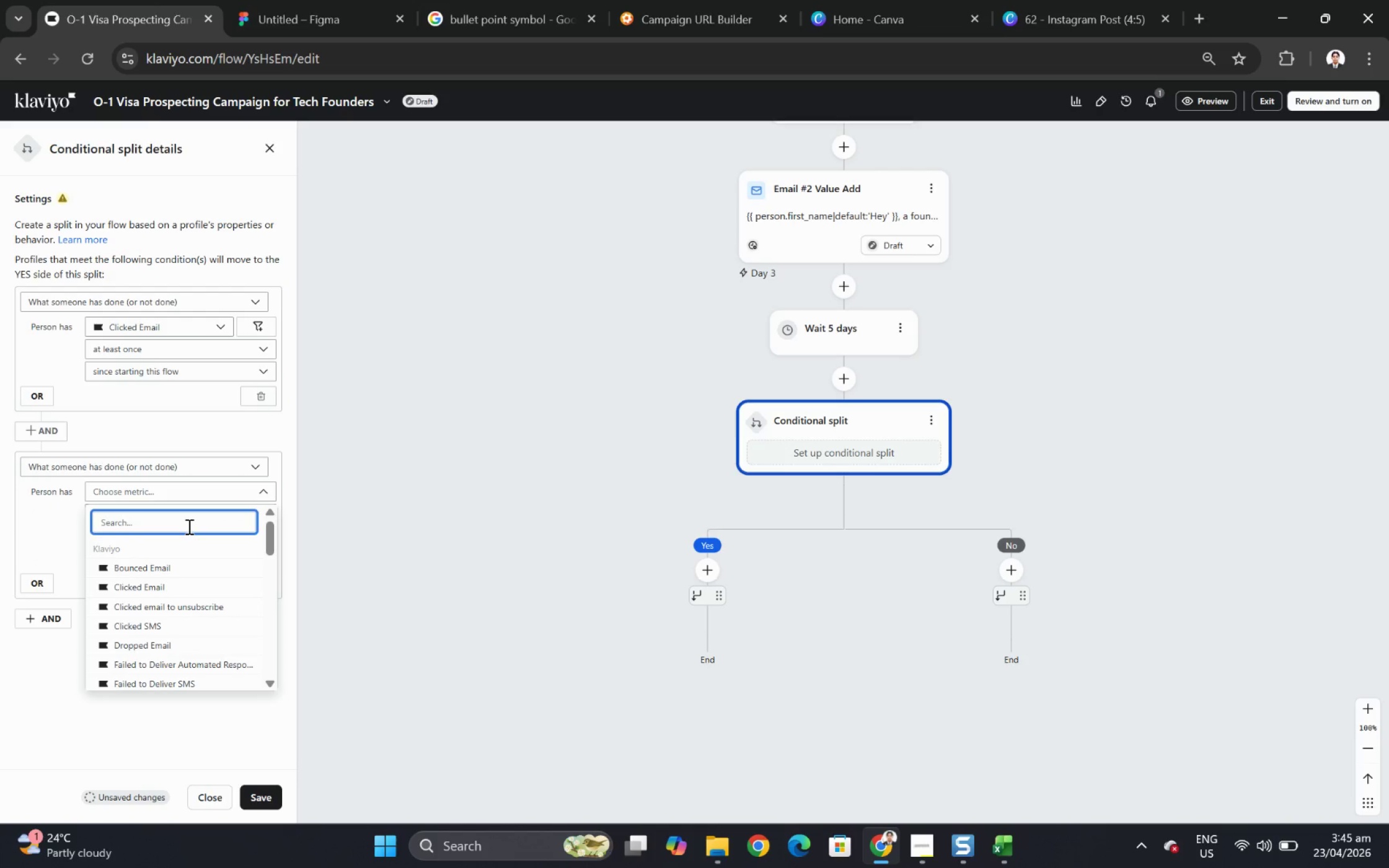 
type(bo)
 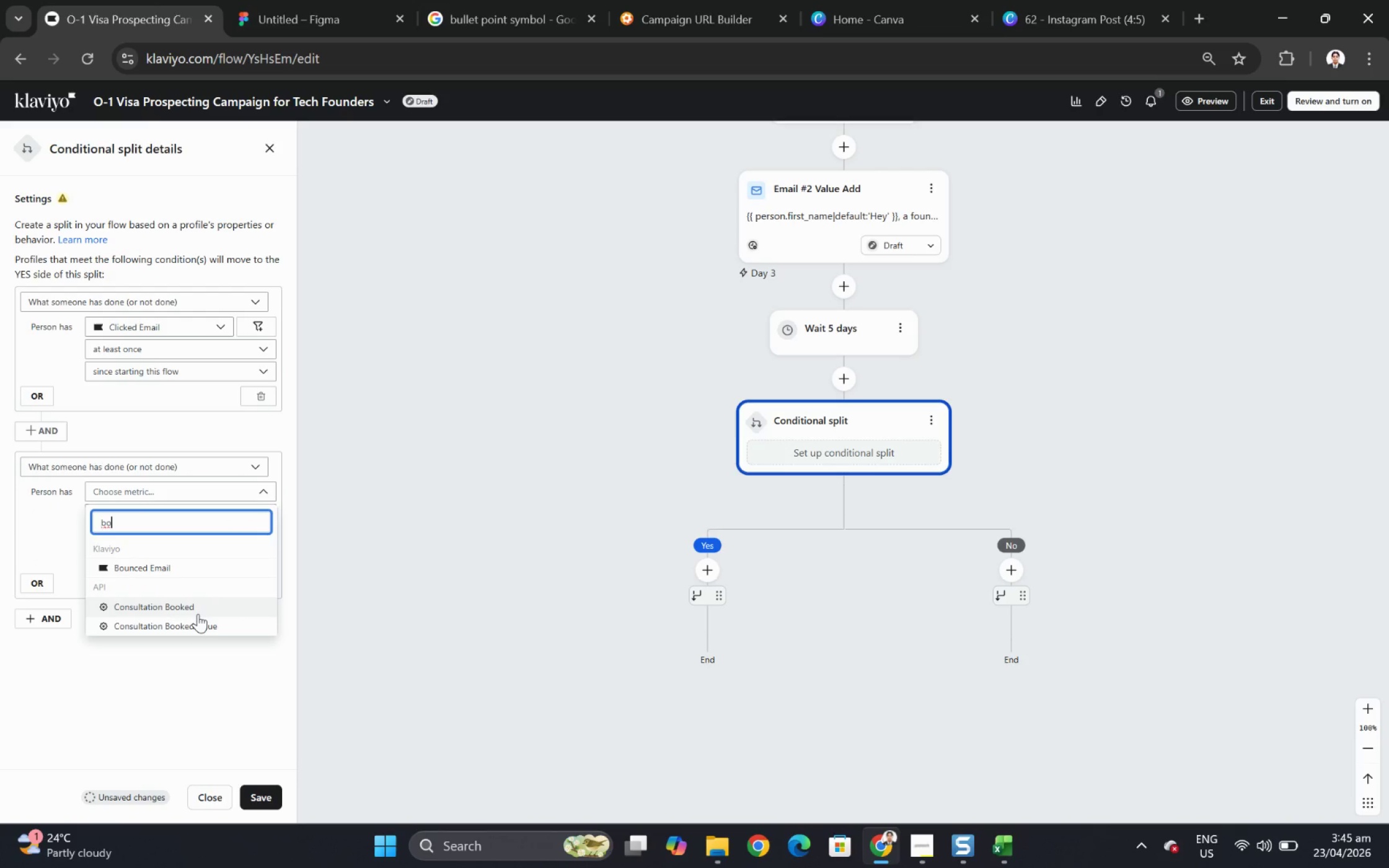 
left_click([199, 611])
 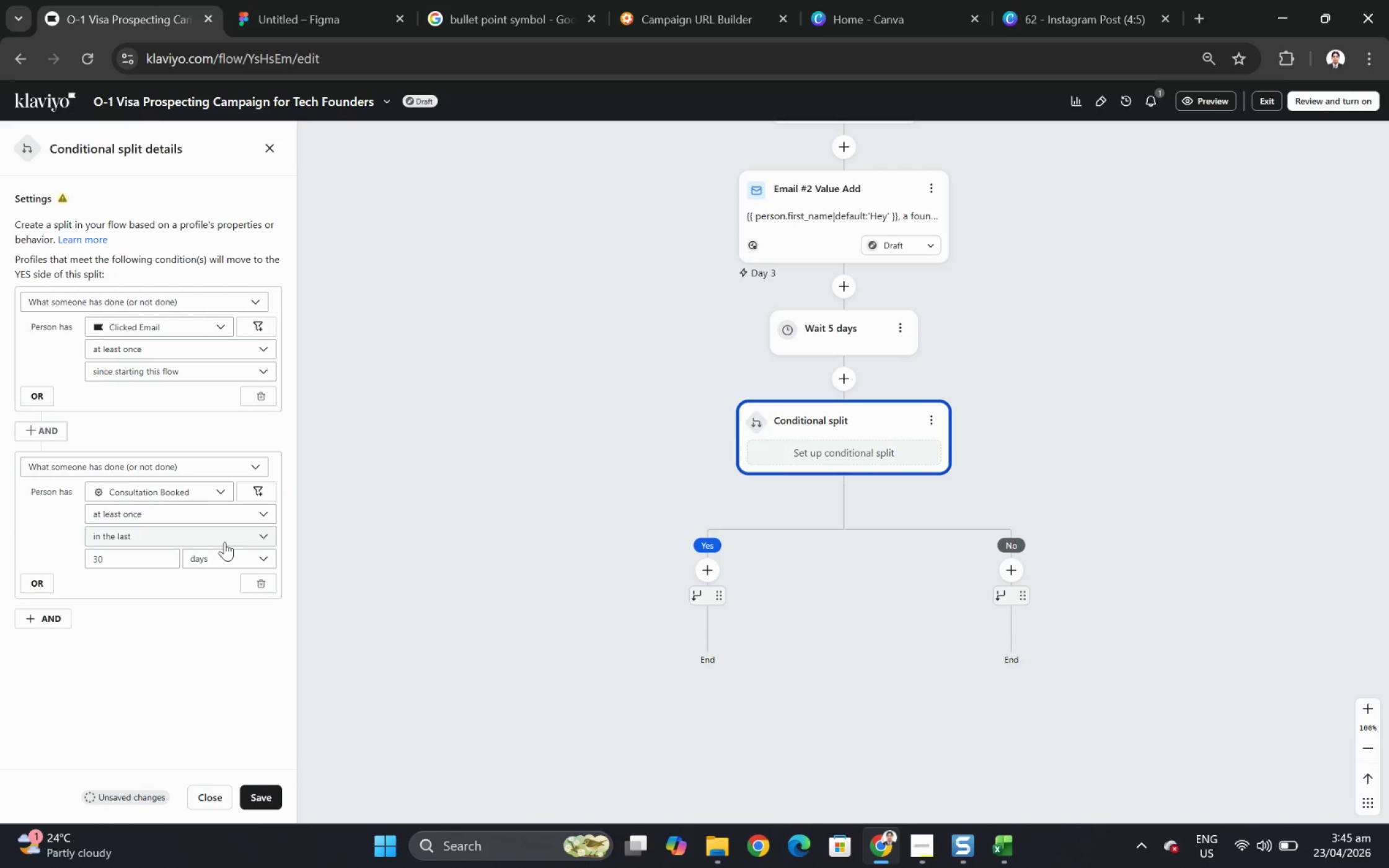 
left_click([227, 536])
 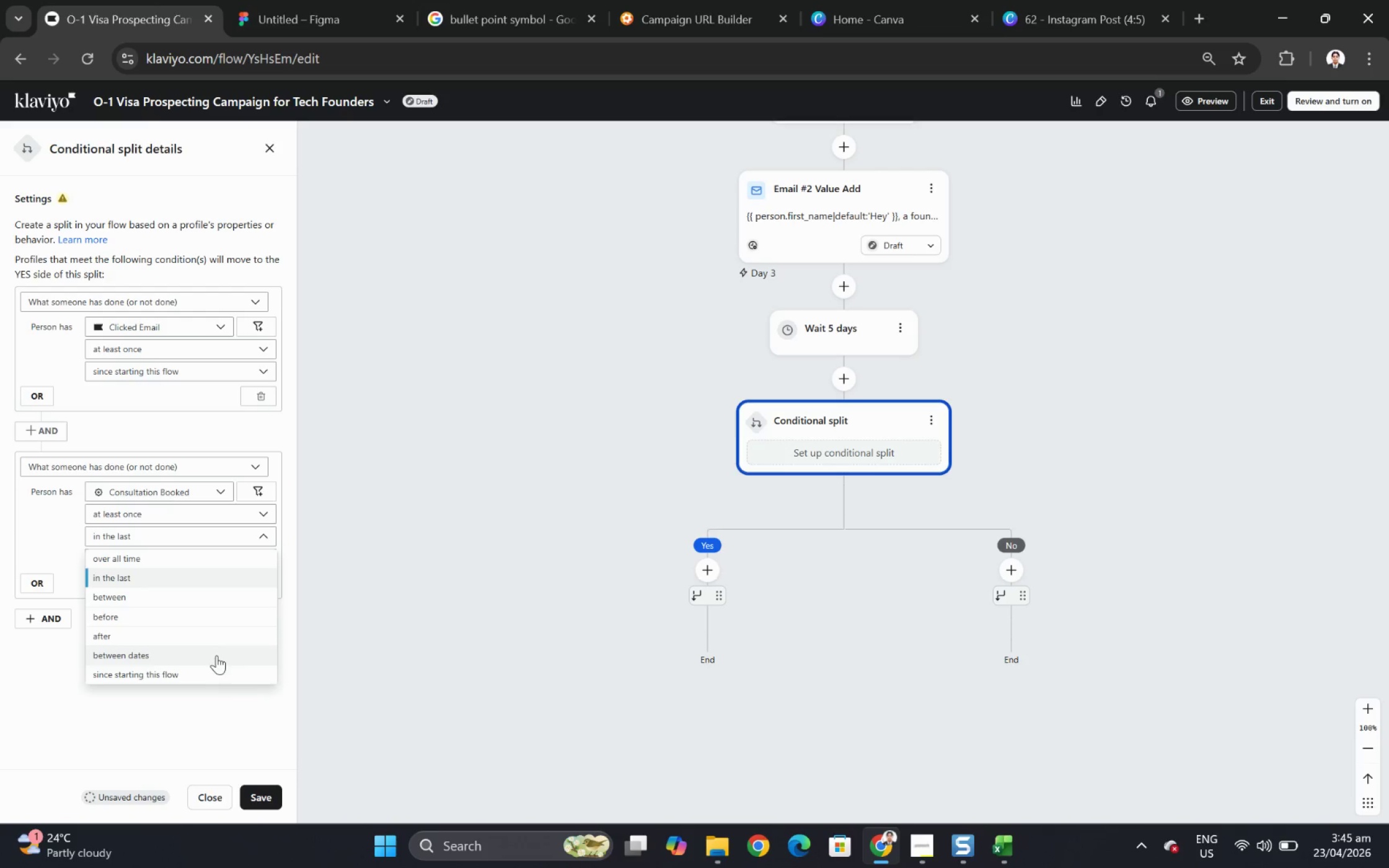 
left_click([217, 669])
 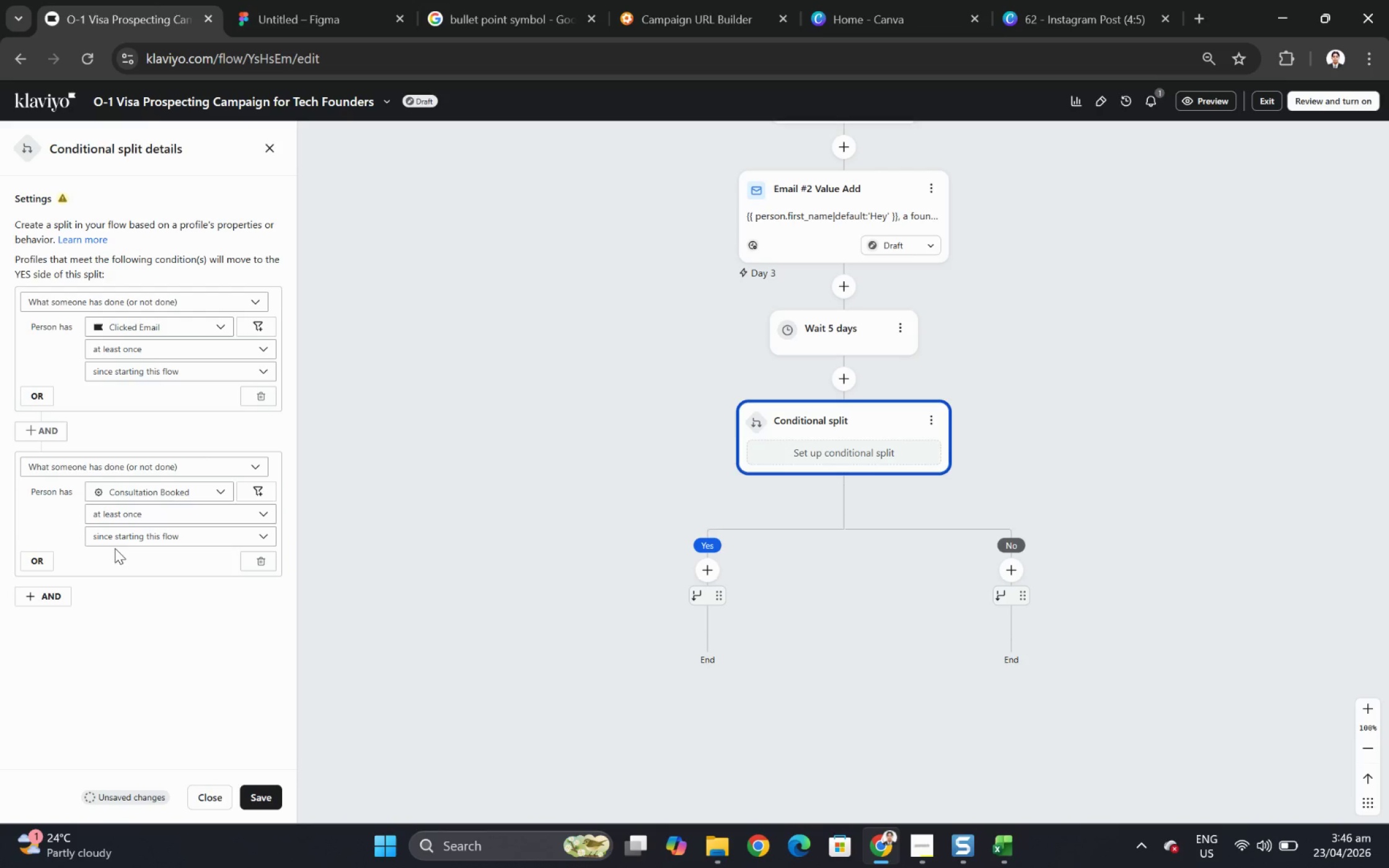 
left_click([133, 509])
 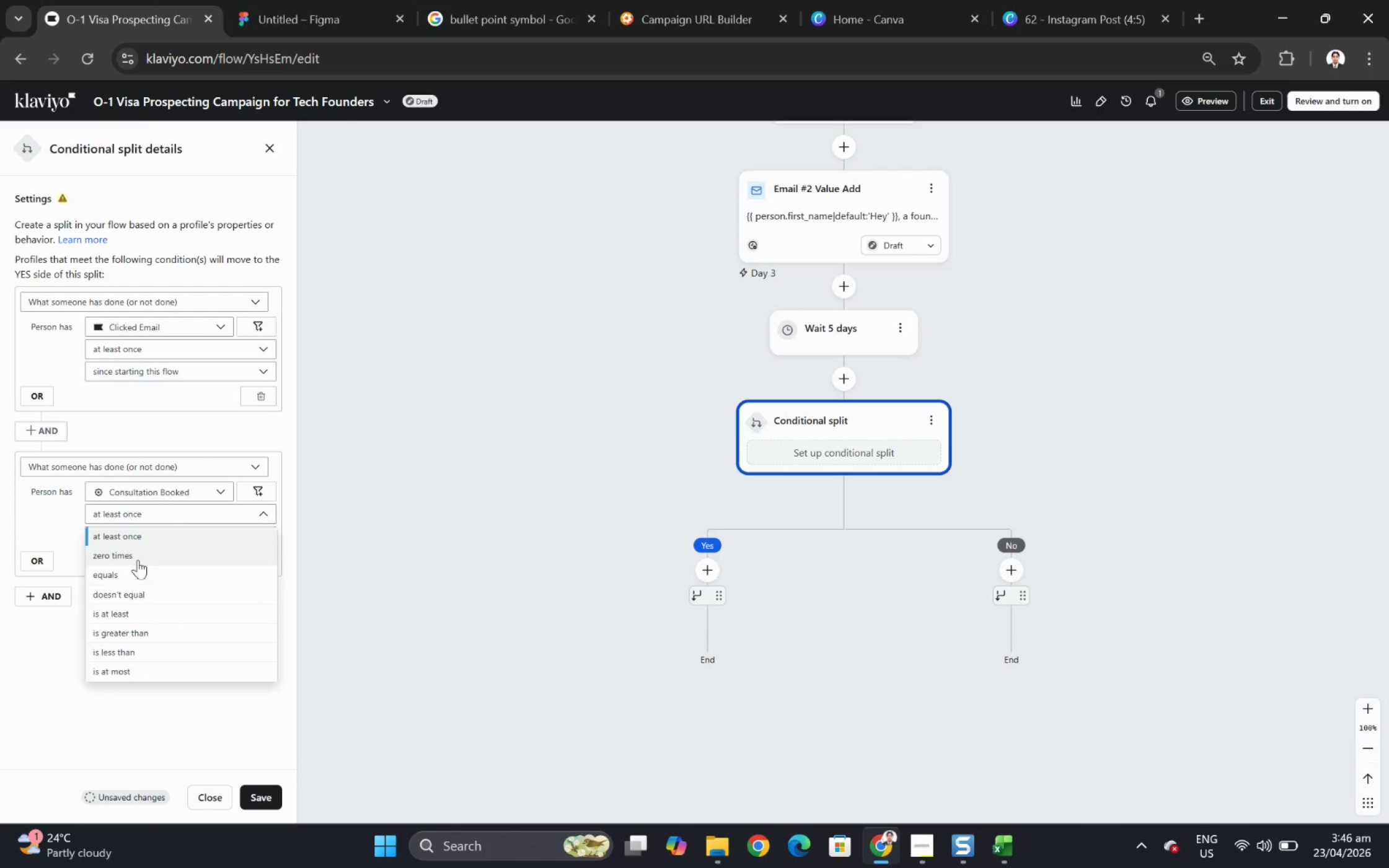 
left_click([138, 559])
 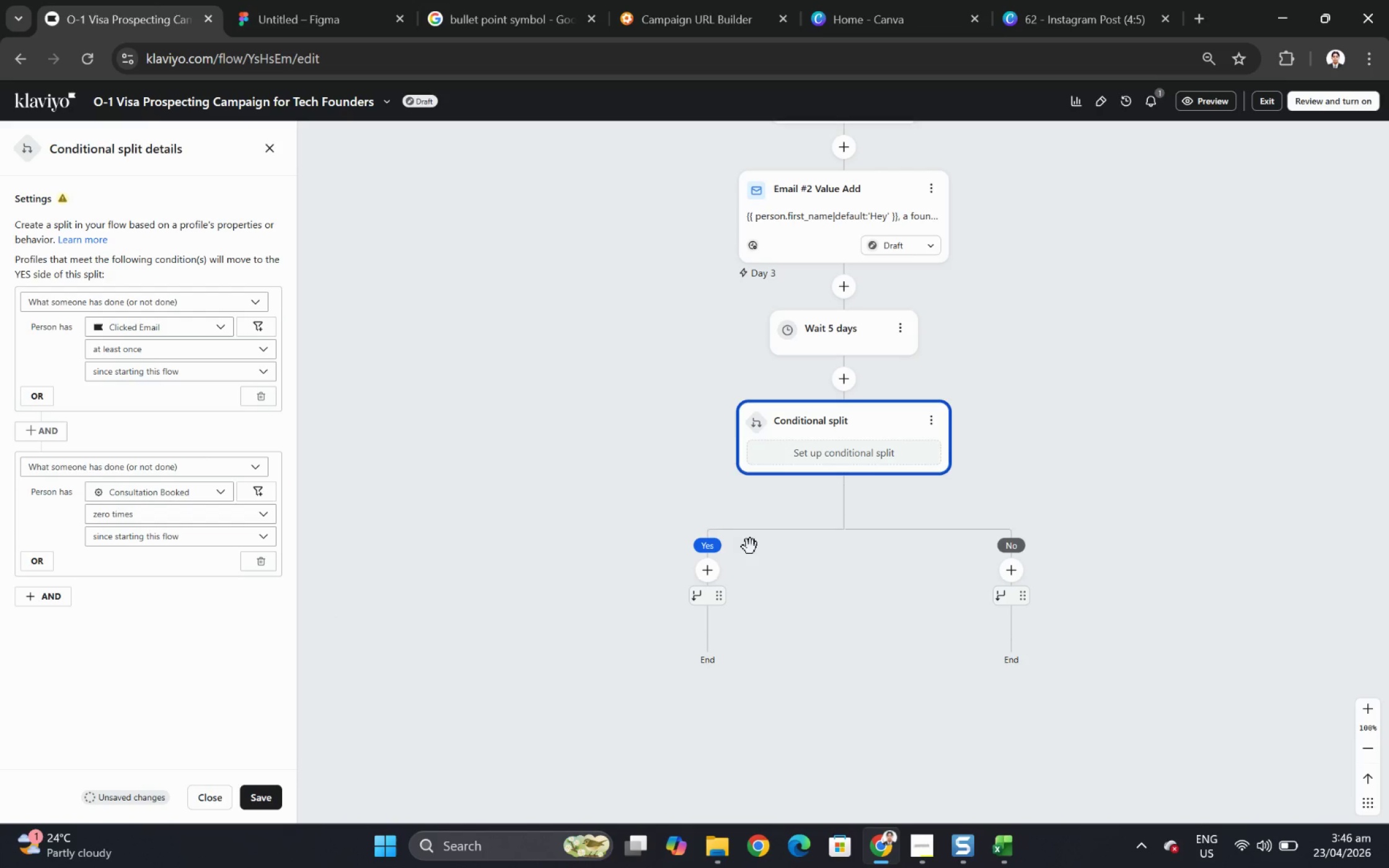 
wait(18.98)
 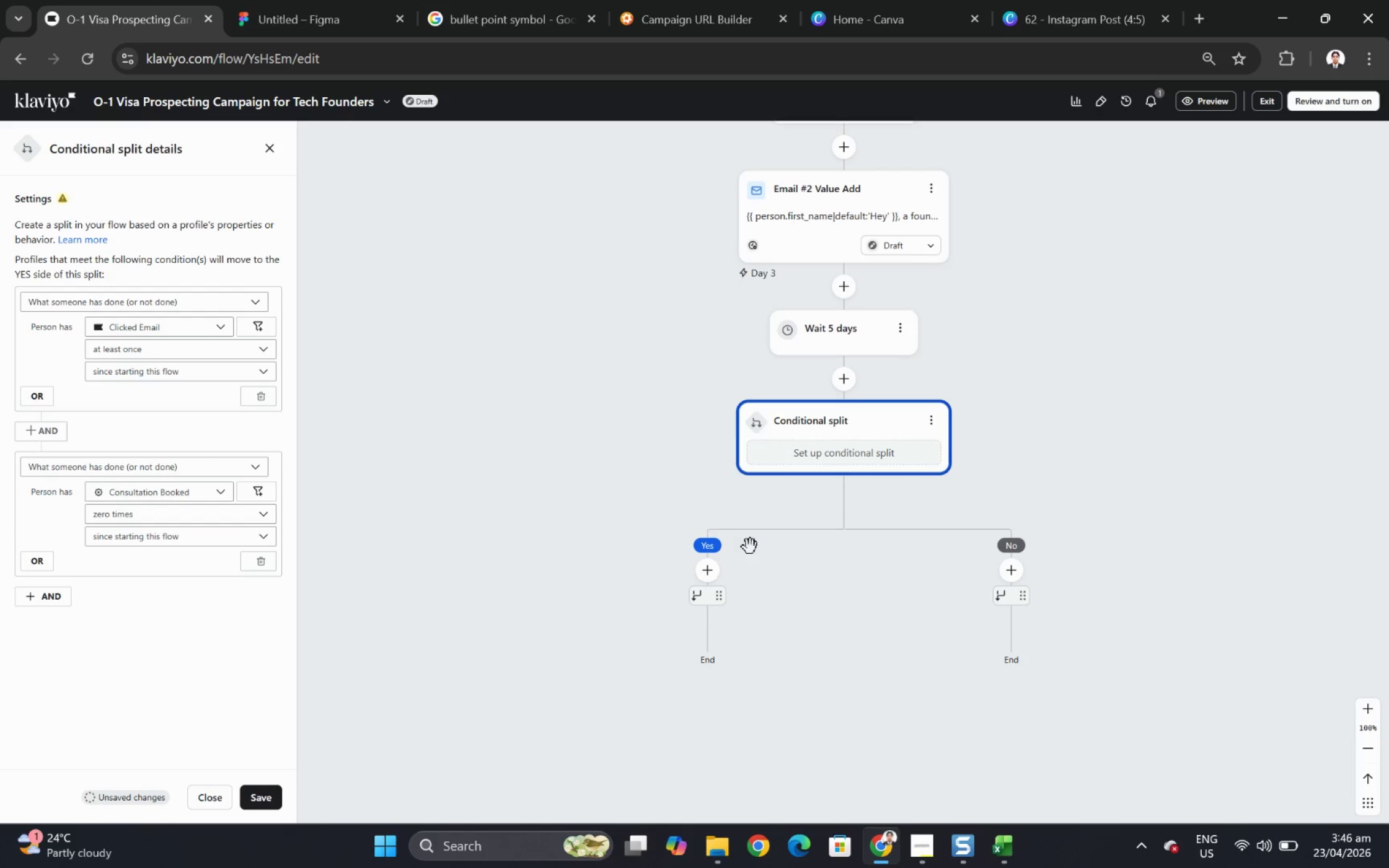 
left_click([1002, 160])
 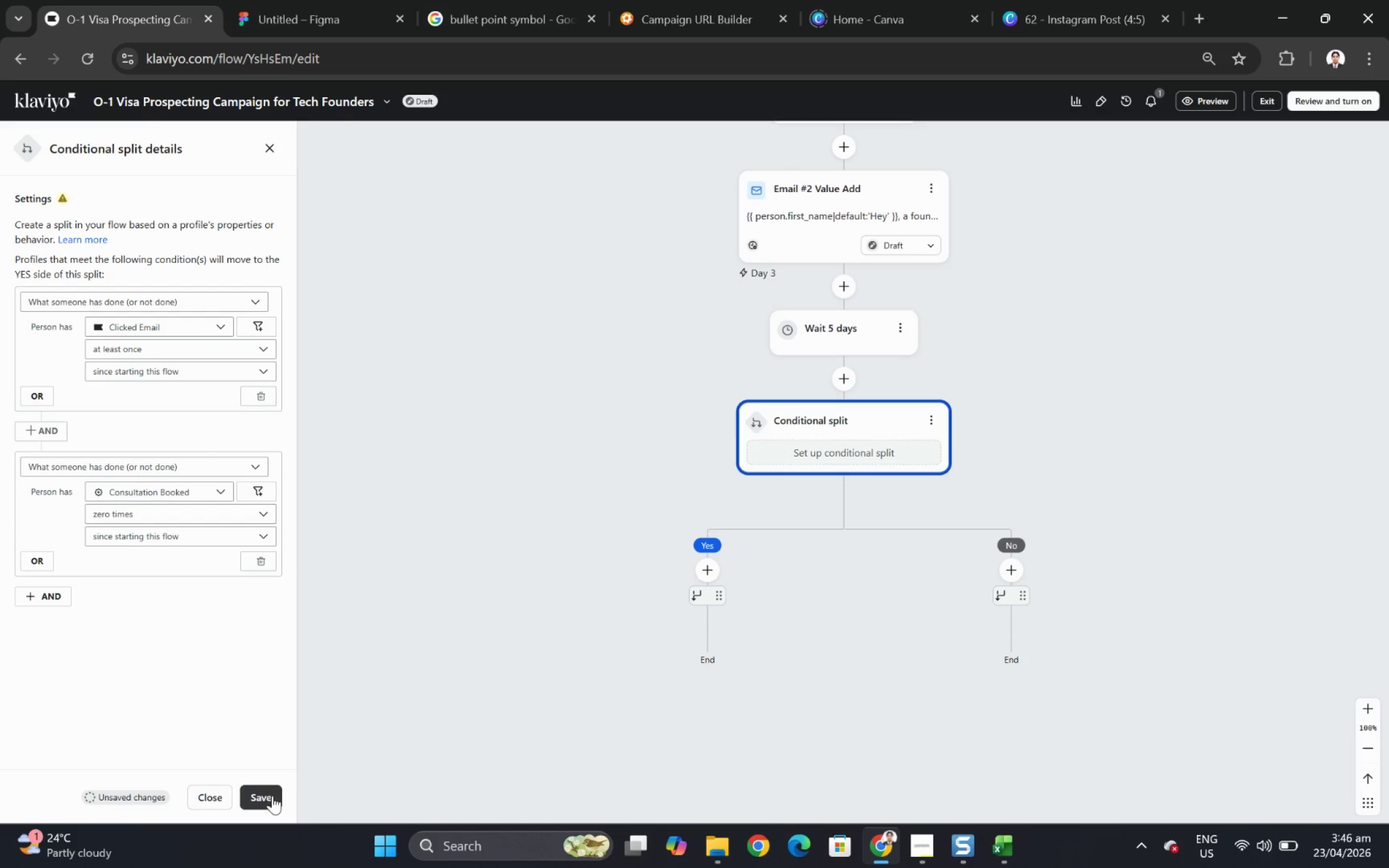 
left_click([272, 795])
 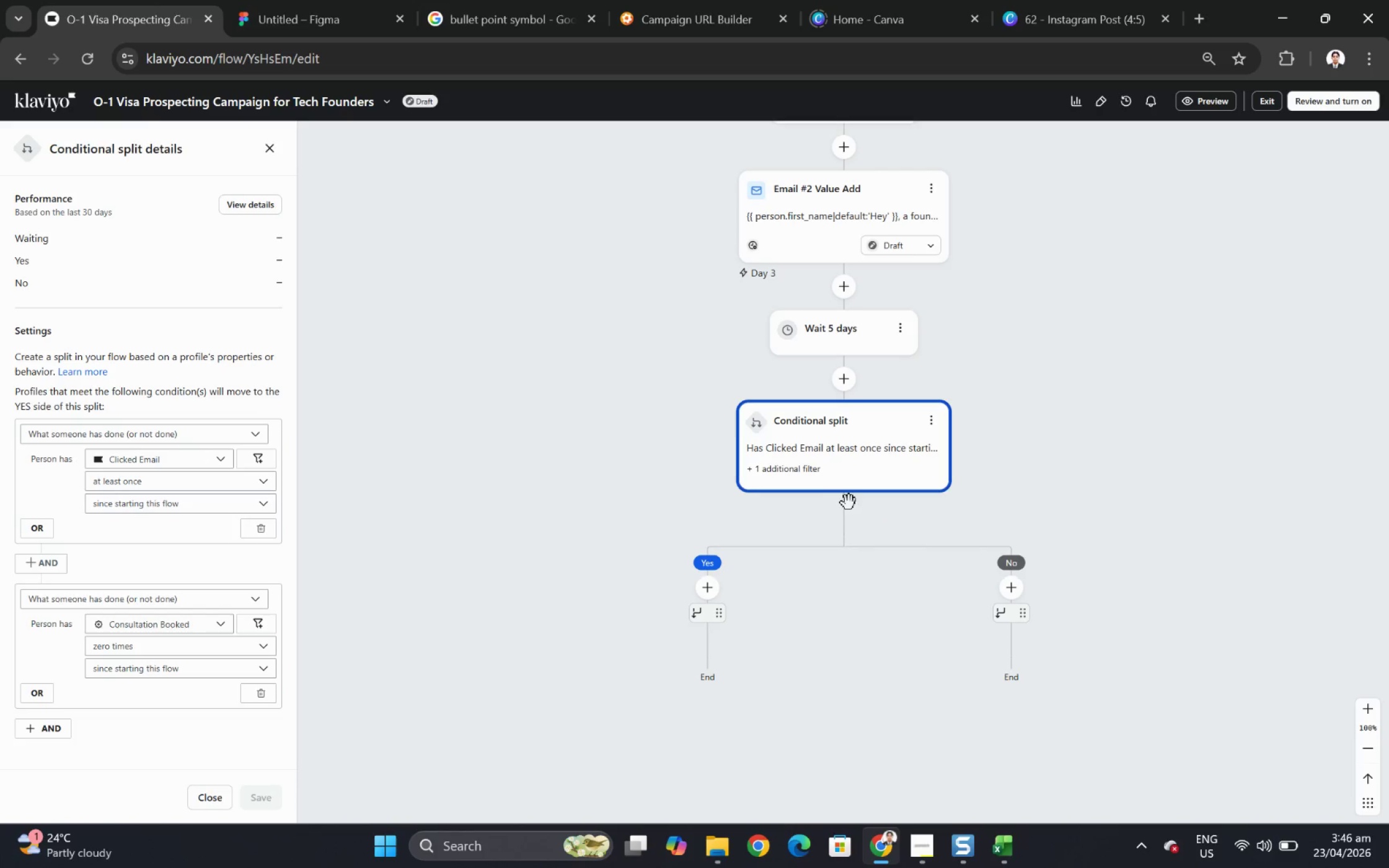 
wait(9.36)
 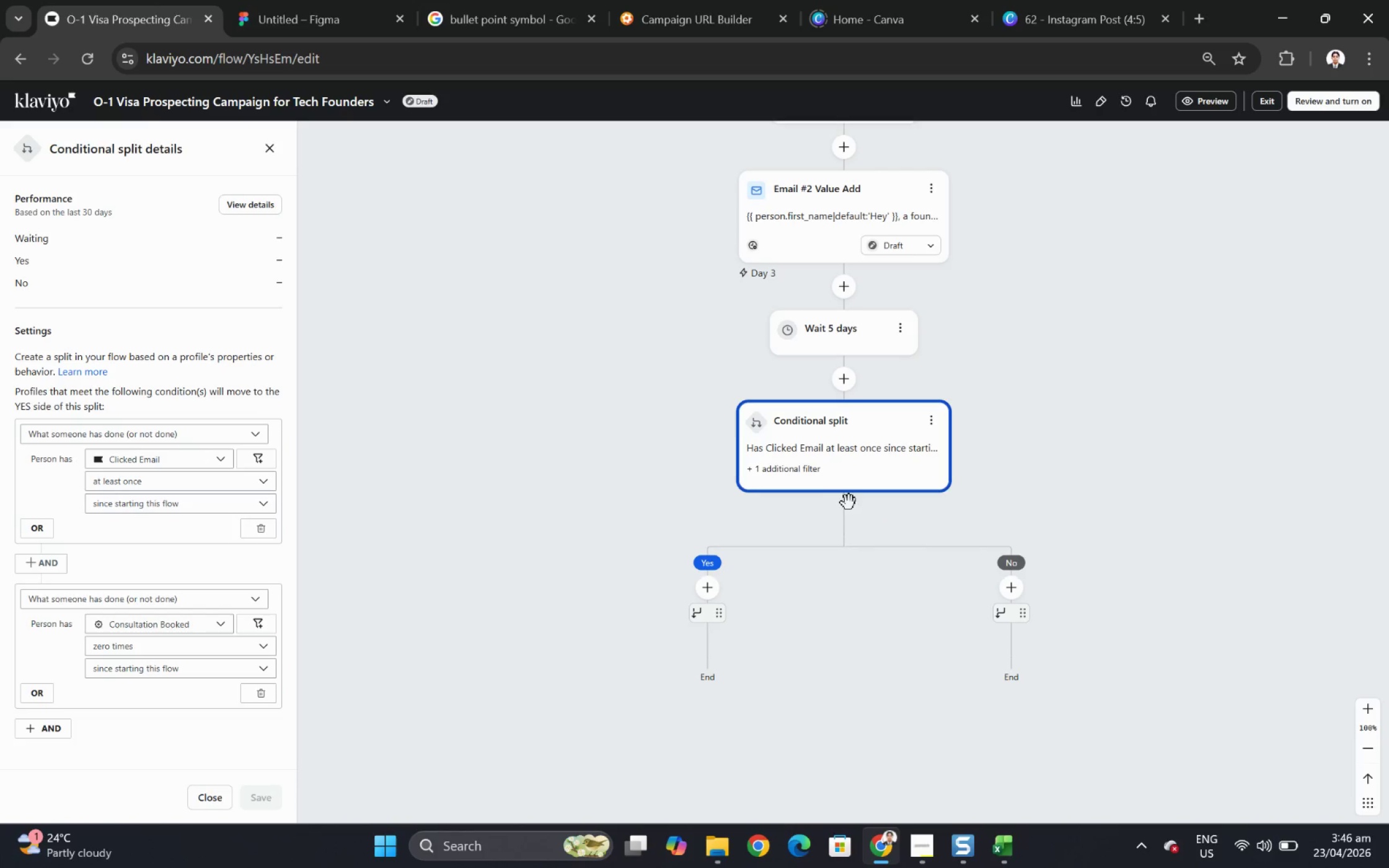 
left_click([220, 789])
 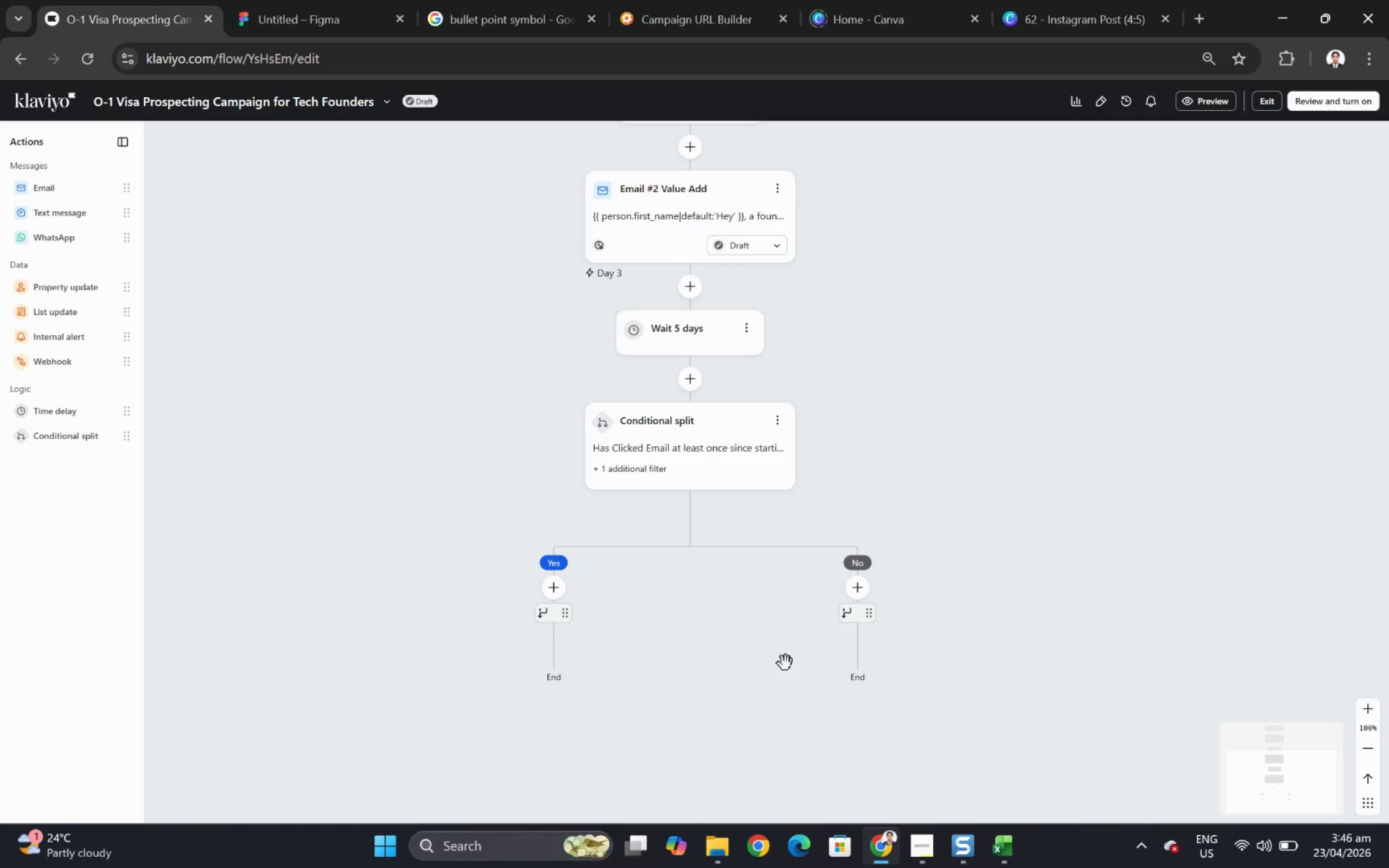 
left_click_drag(start_coordinate=[772, 667], to_coordinate=[726, 617])
 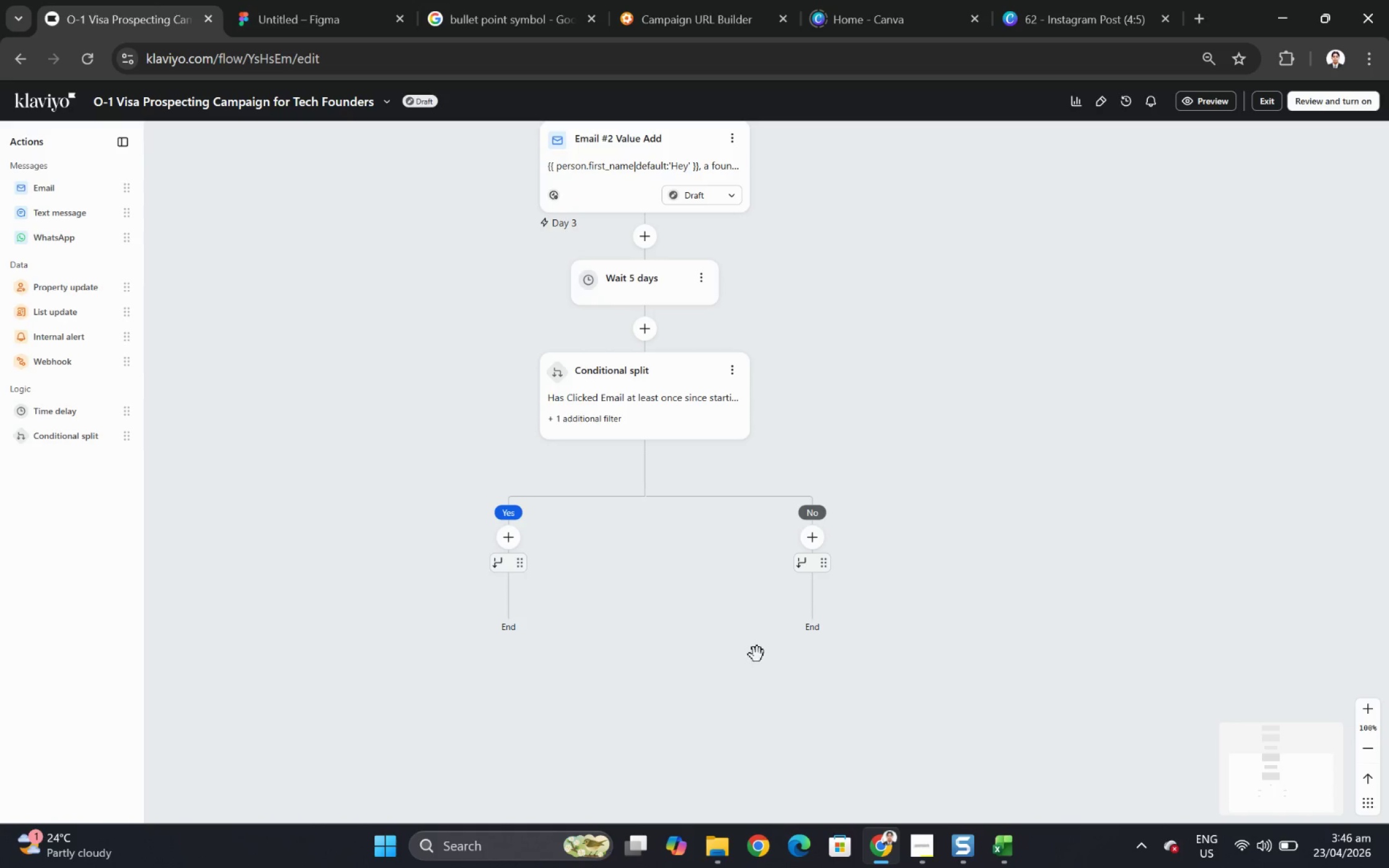 
left_click_drag(start_coordinate=[756, 671], to_coordinate=[845, 697])
 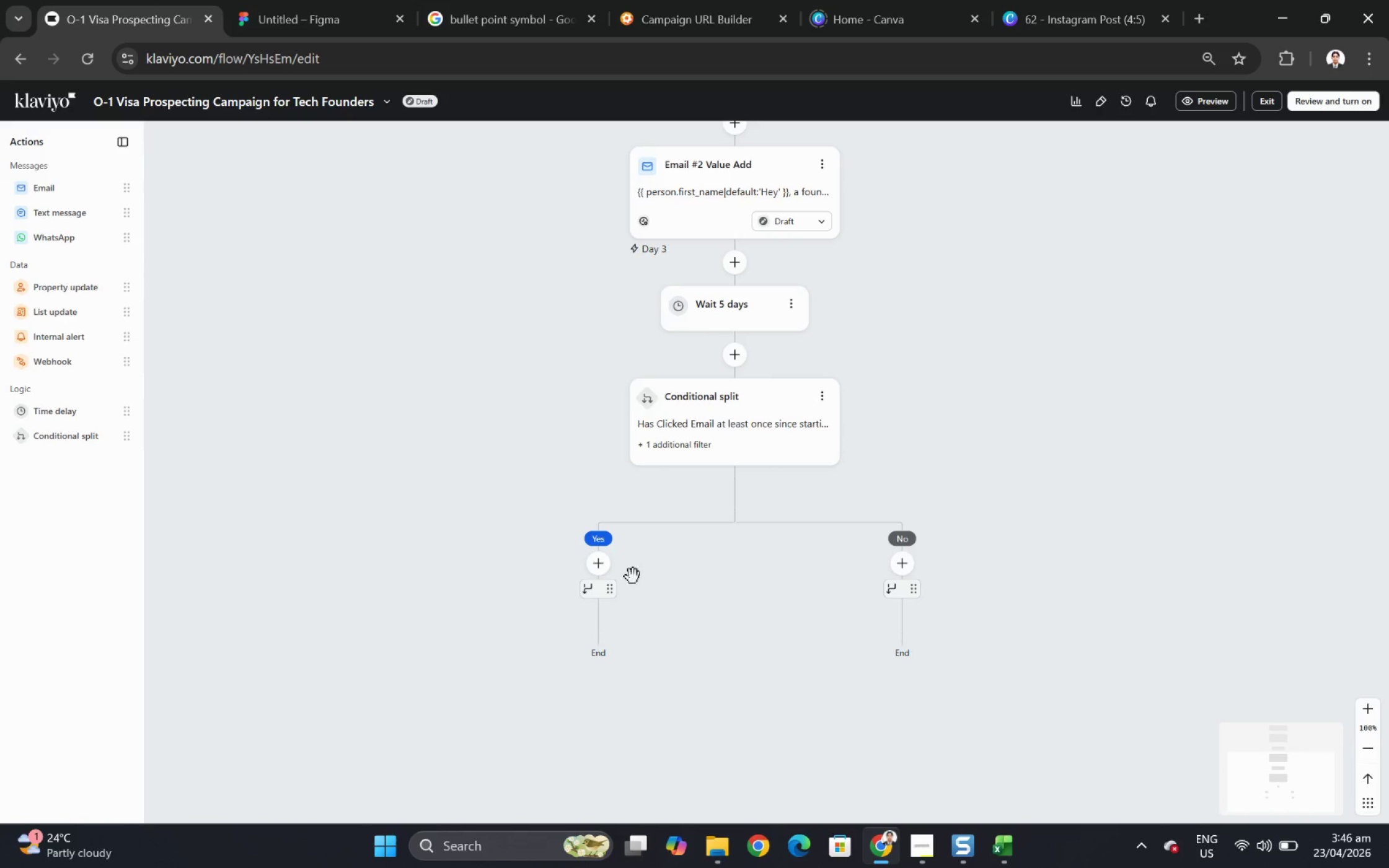 
mouse_move([591, 565])
 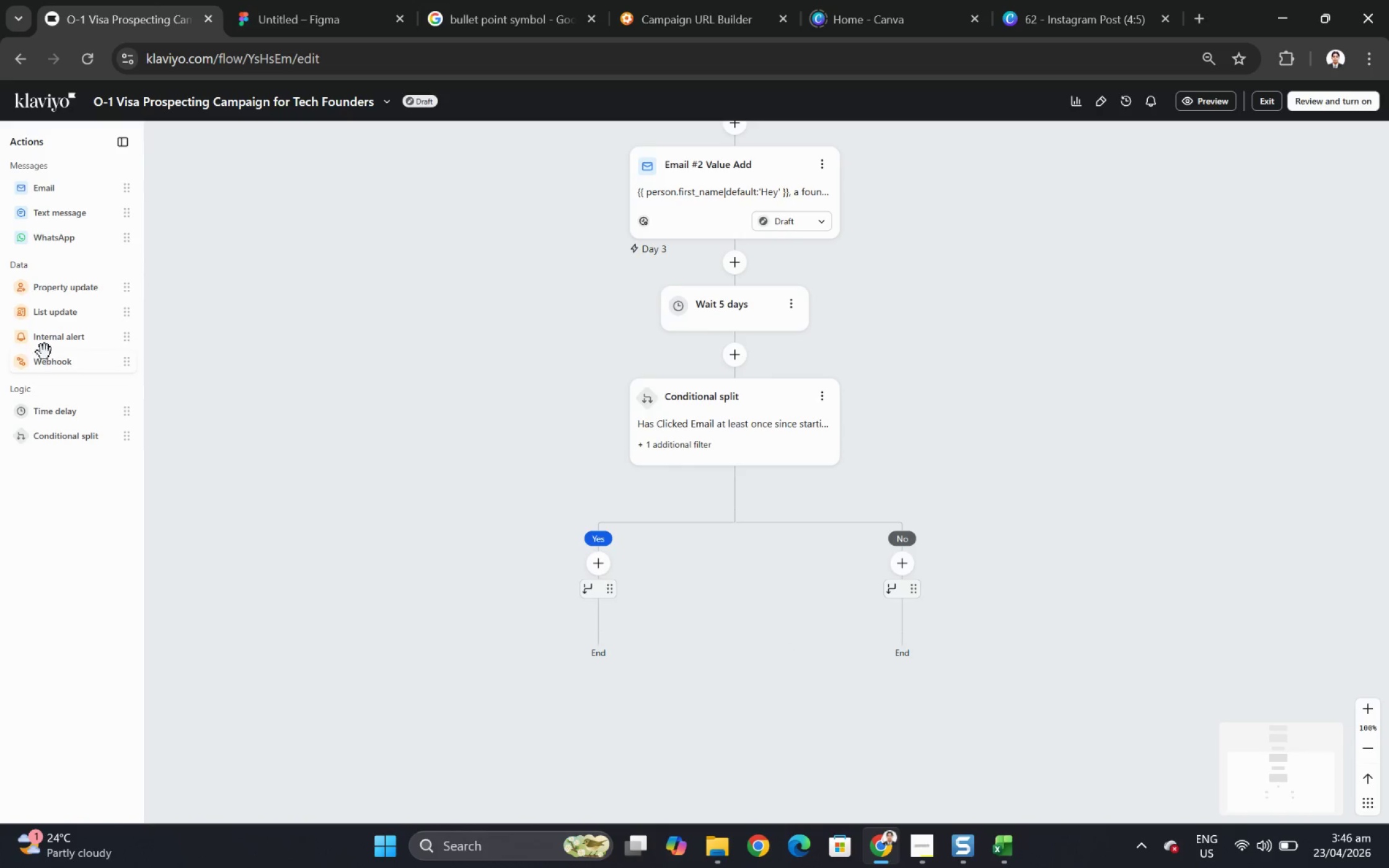 
left_click_drag(start_coordinate=[44, 341], to_coordinate=[593, 546])
 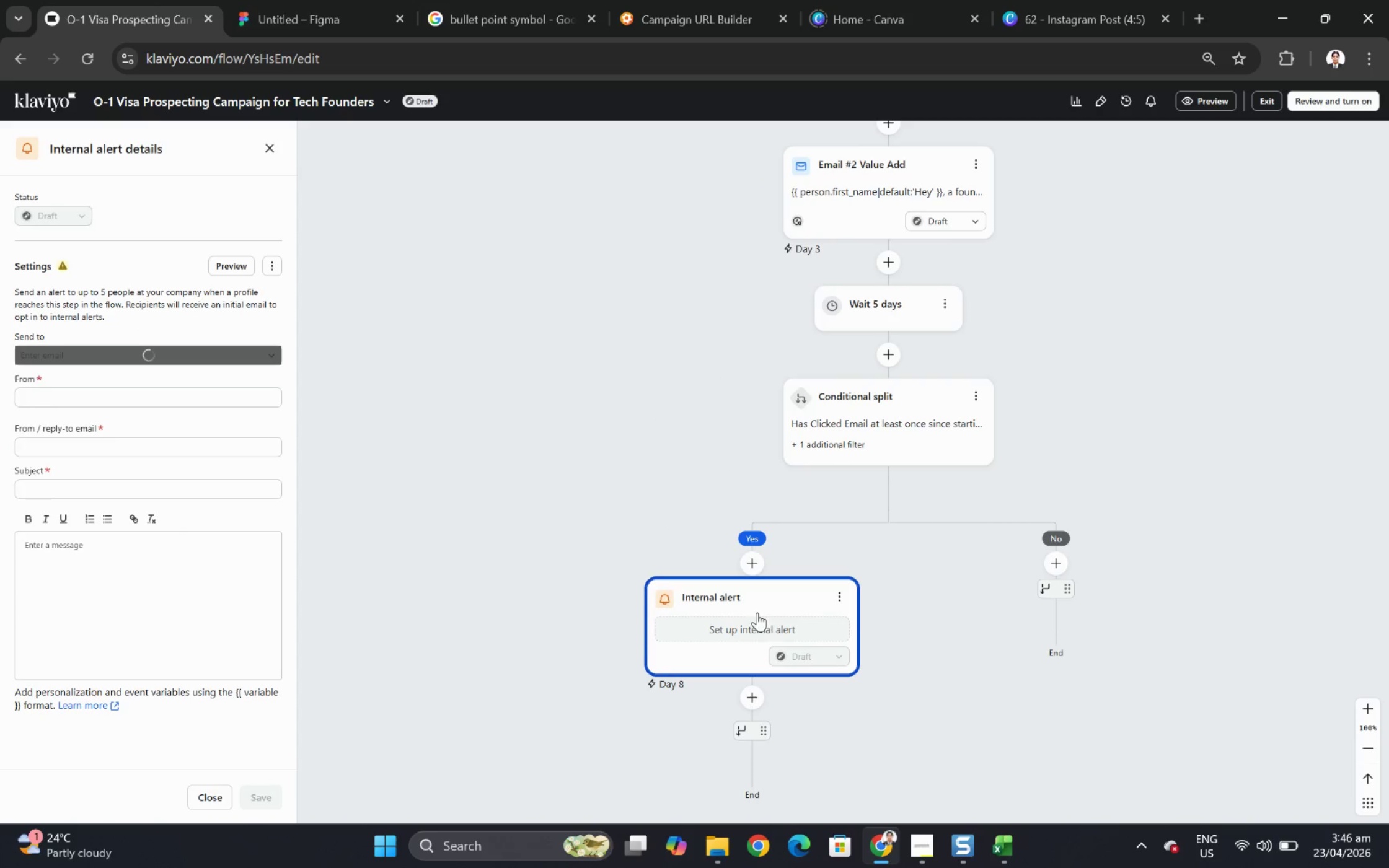 
left_click_drag(start_coordinate=[1054, 723], to_coordinate=[950, 636])
 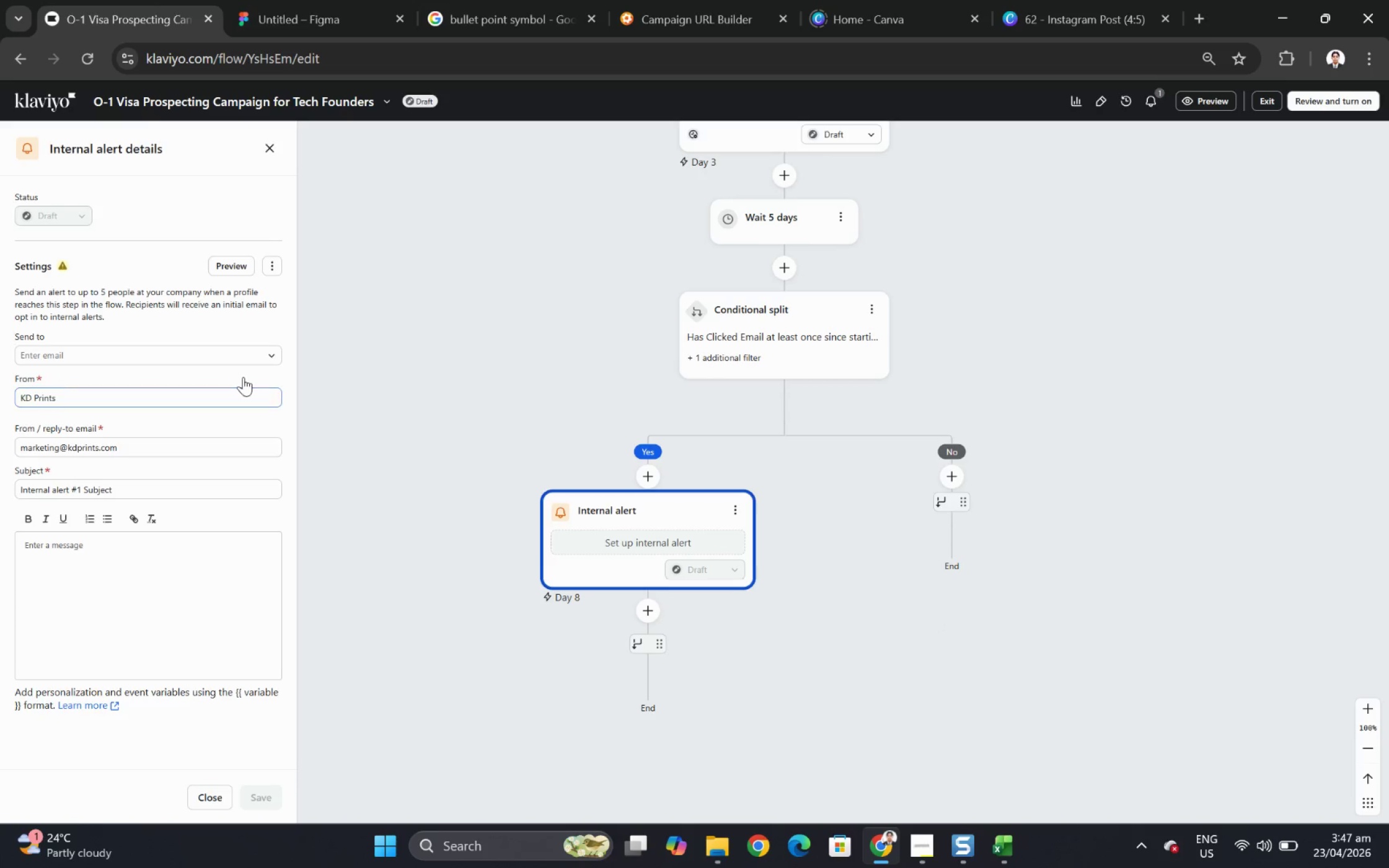 
wait(9.1)
 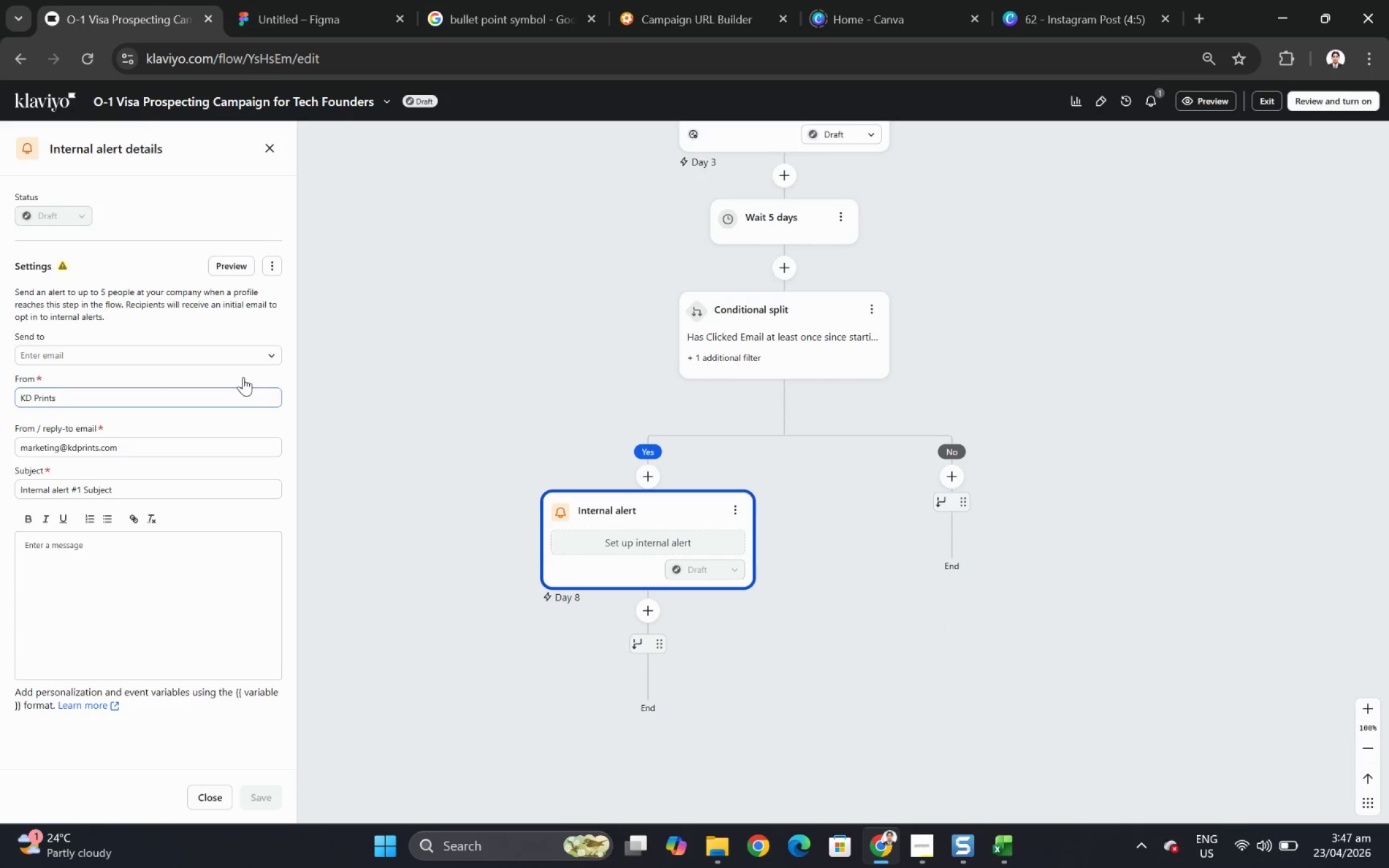 
left_click([234, 266])
 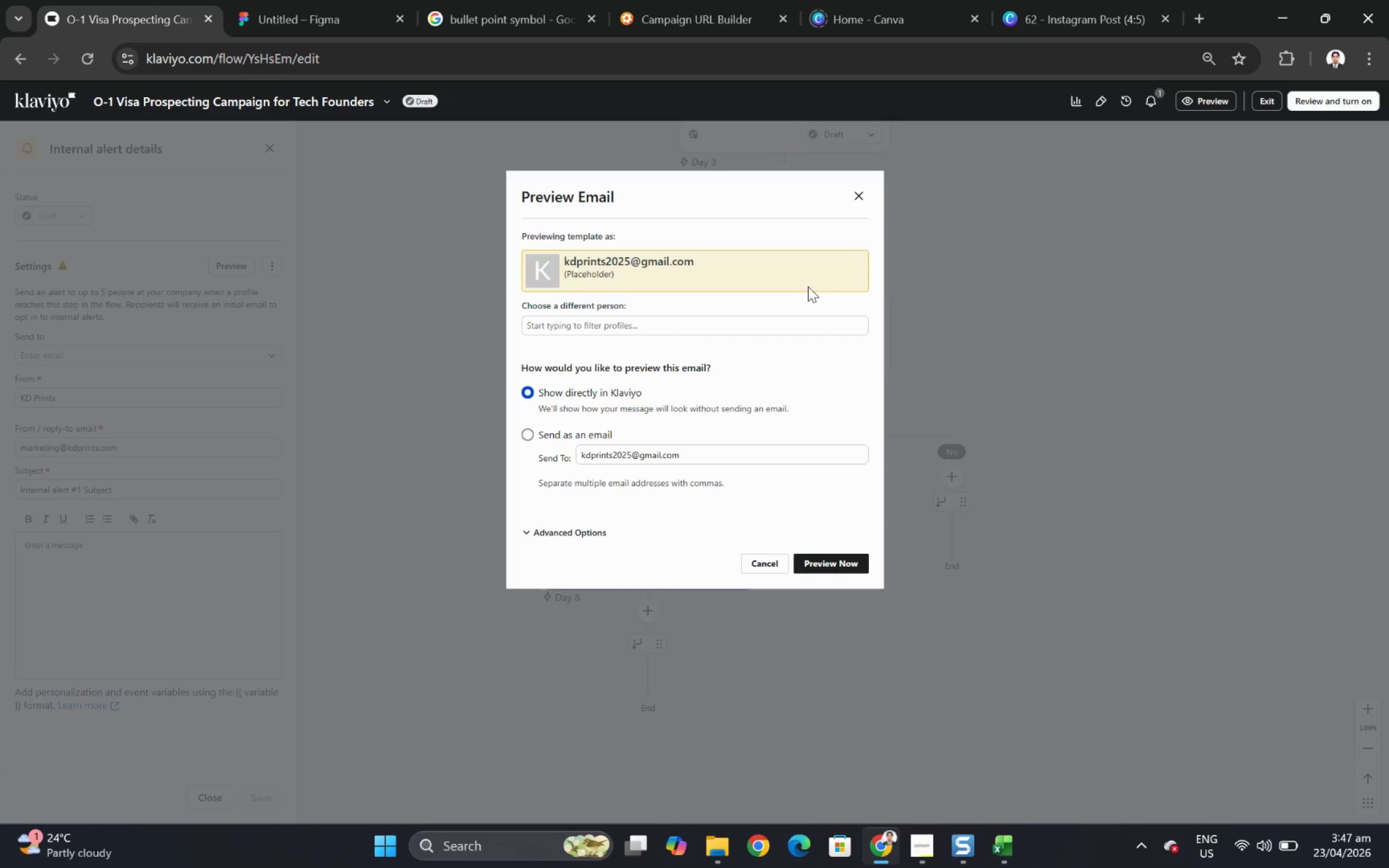 
wait(12.3)
 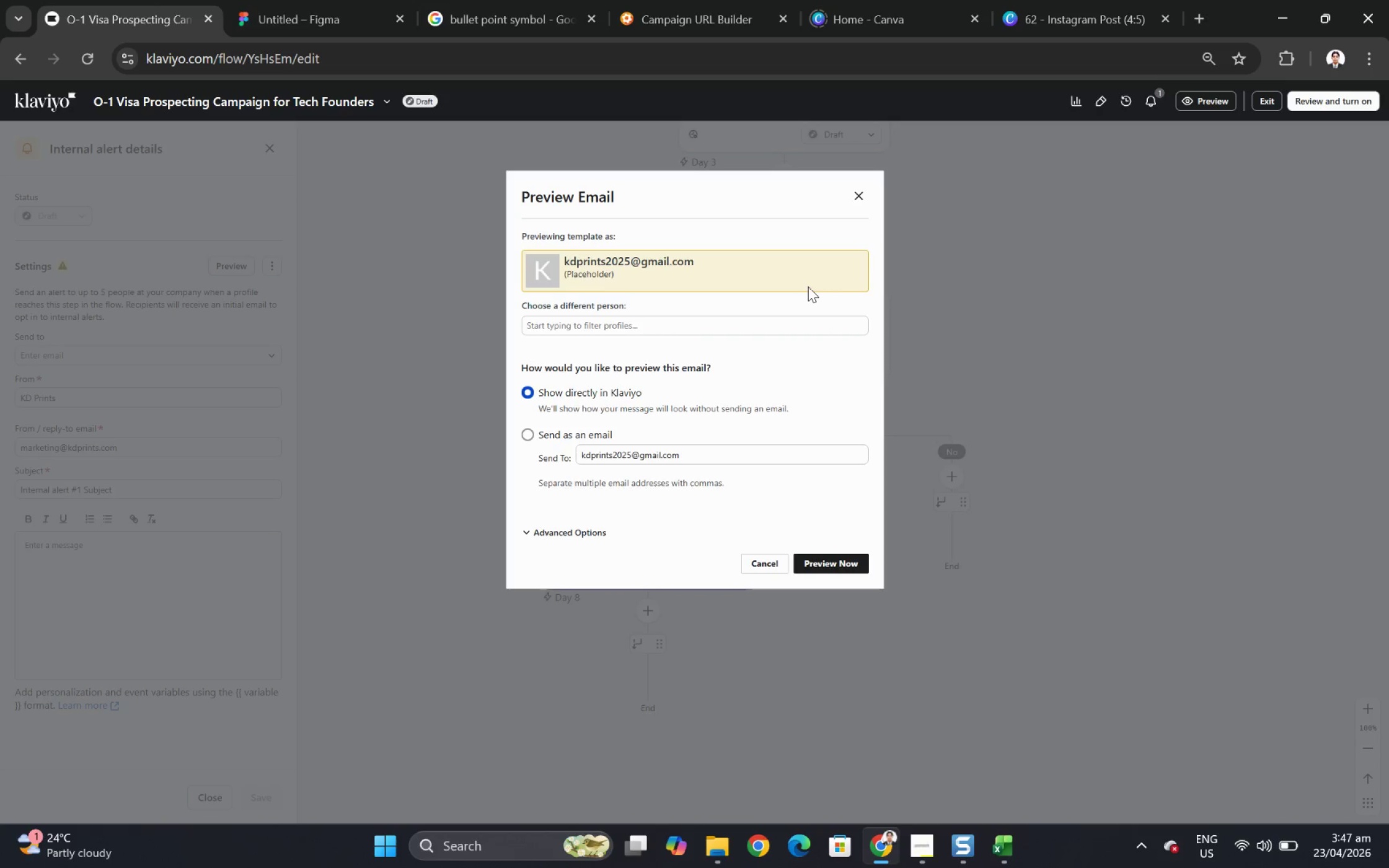 
mouse_move([853, 193])
 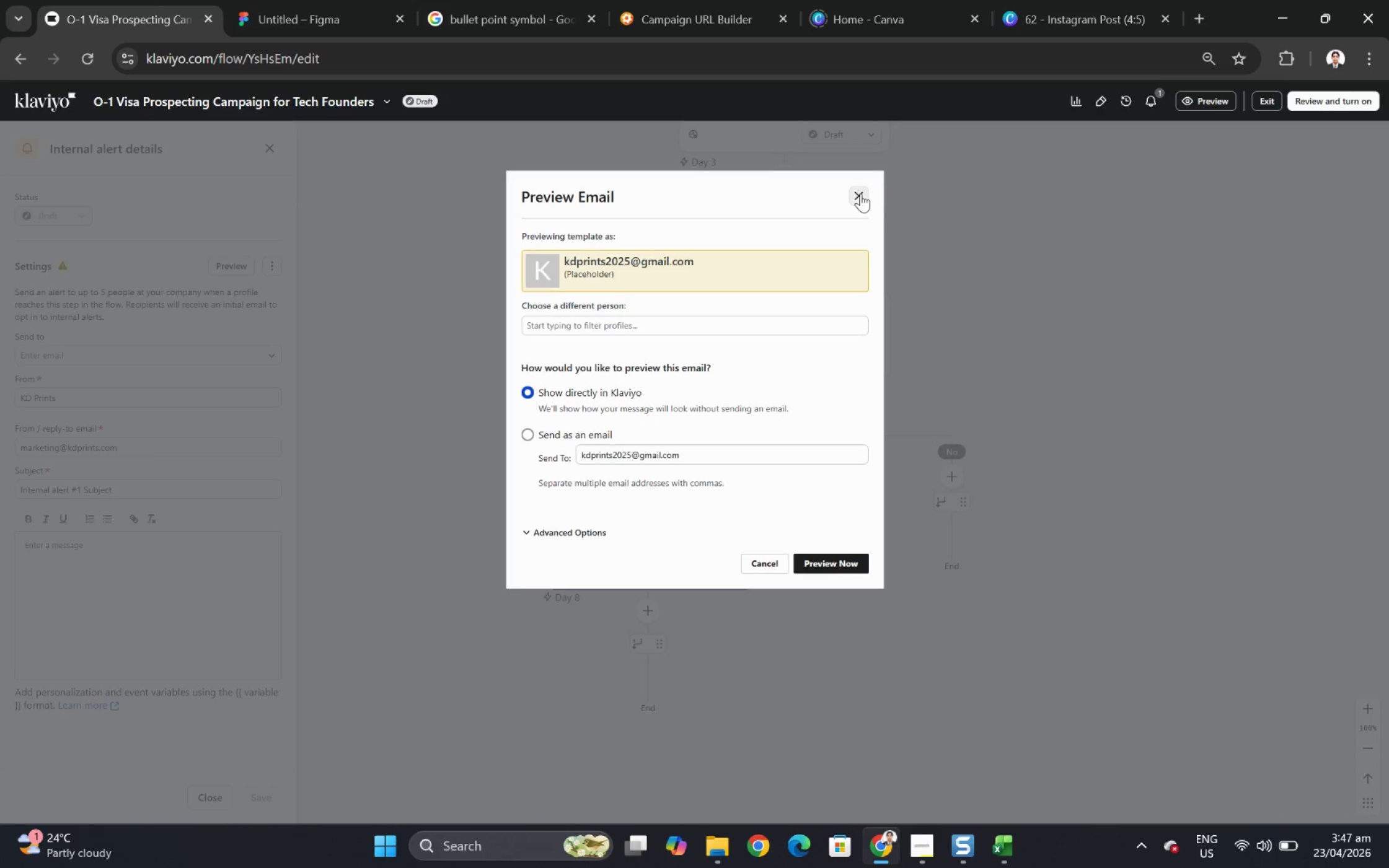 
left_click([860, 193])
 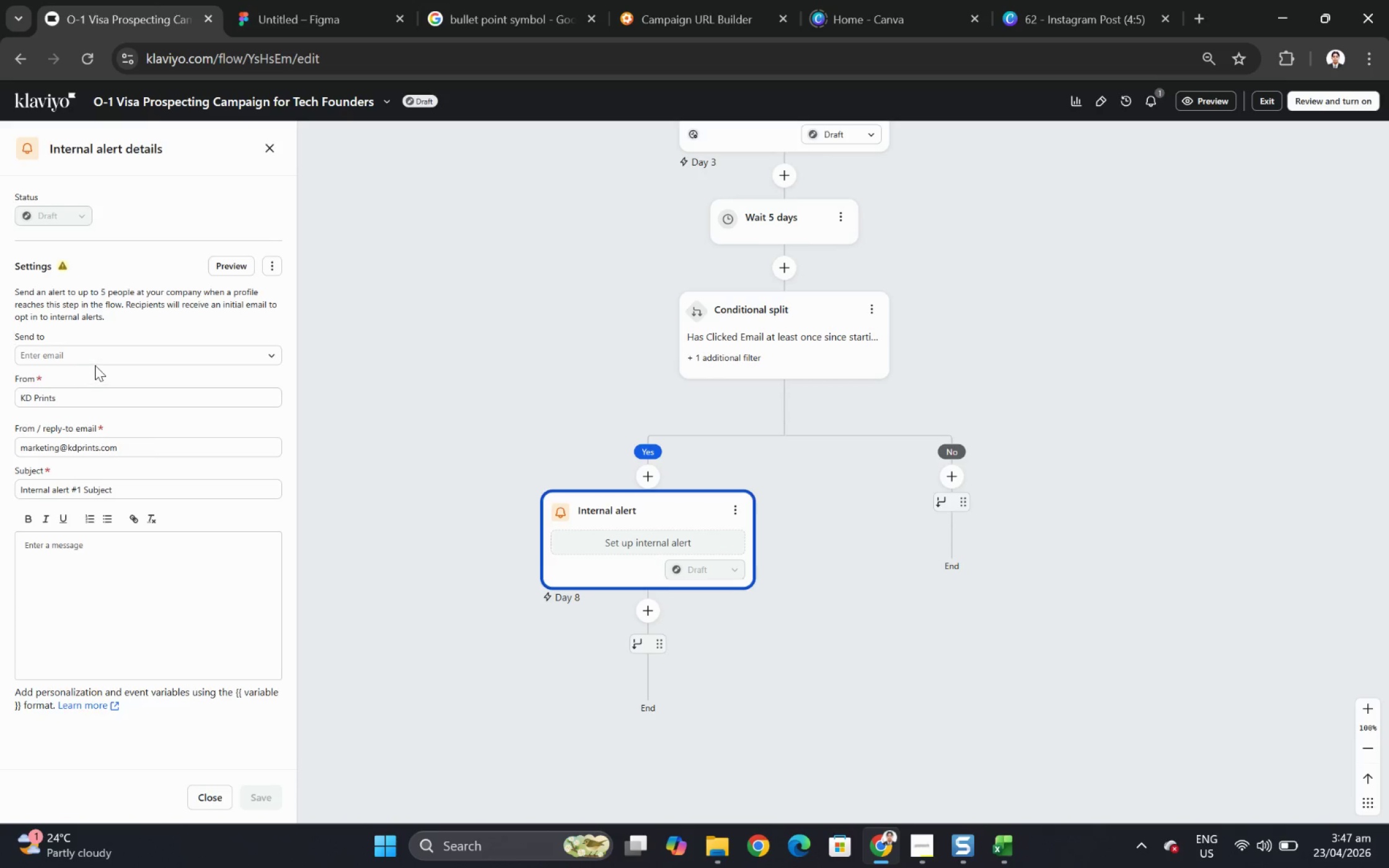 
left_click([100, 362])
 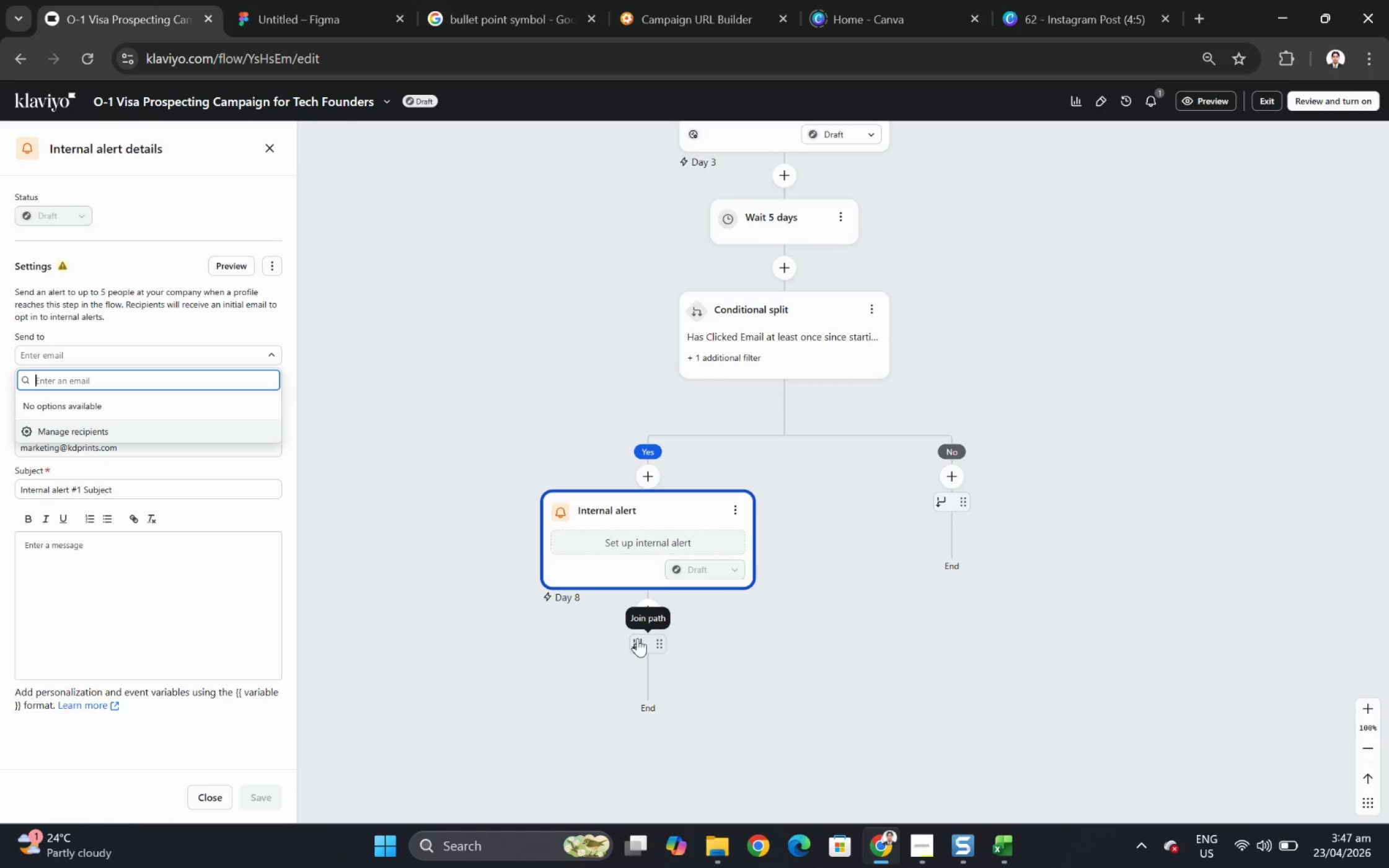 
wait(22.19)
 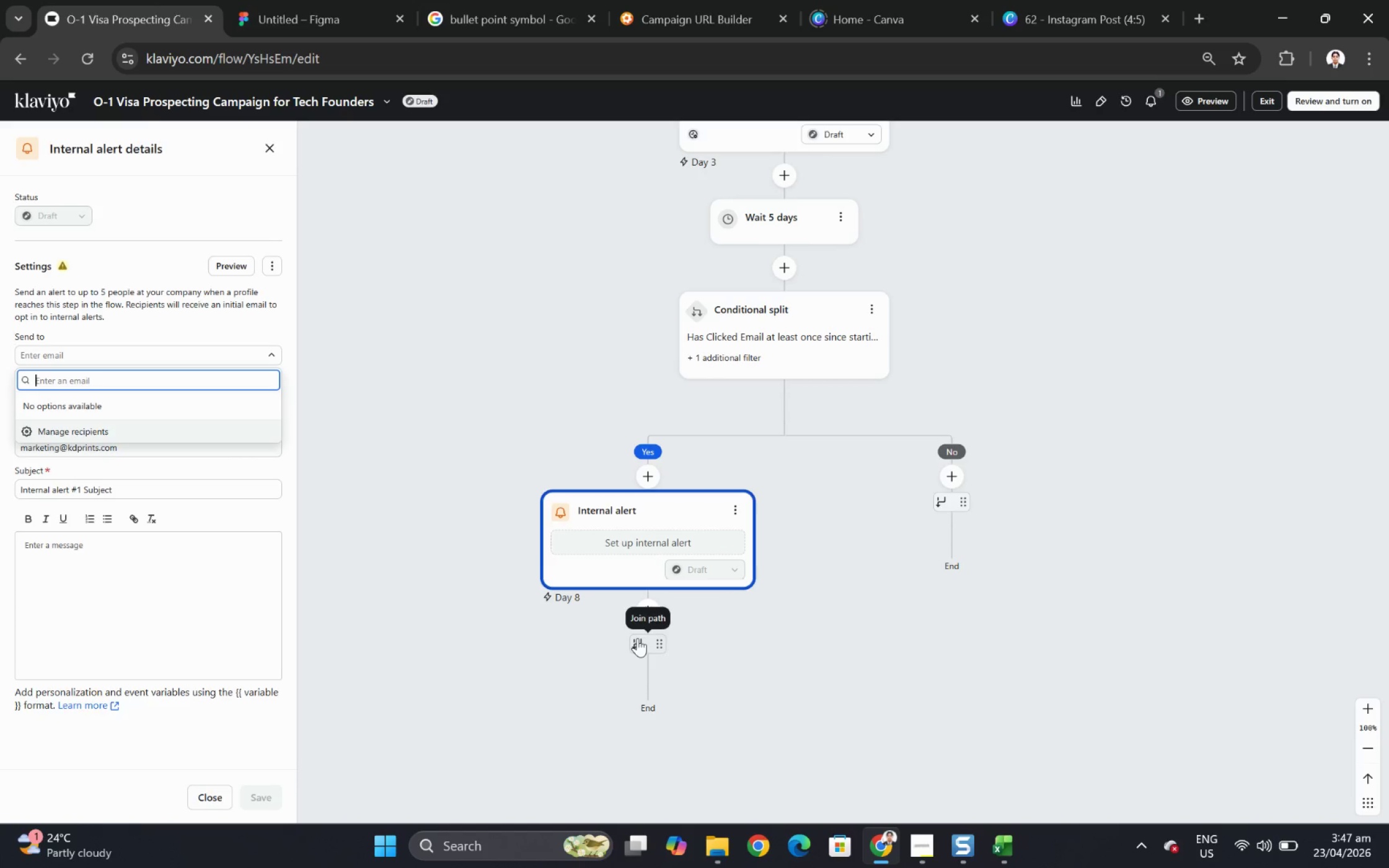 
type(kriz@)
 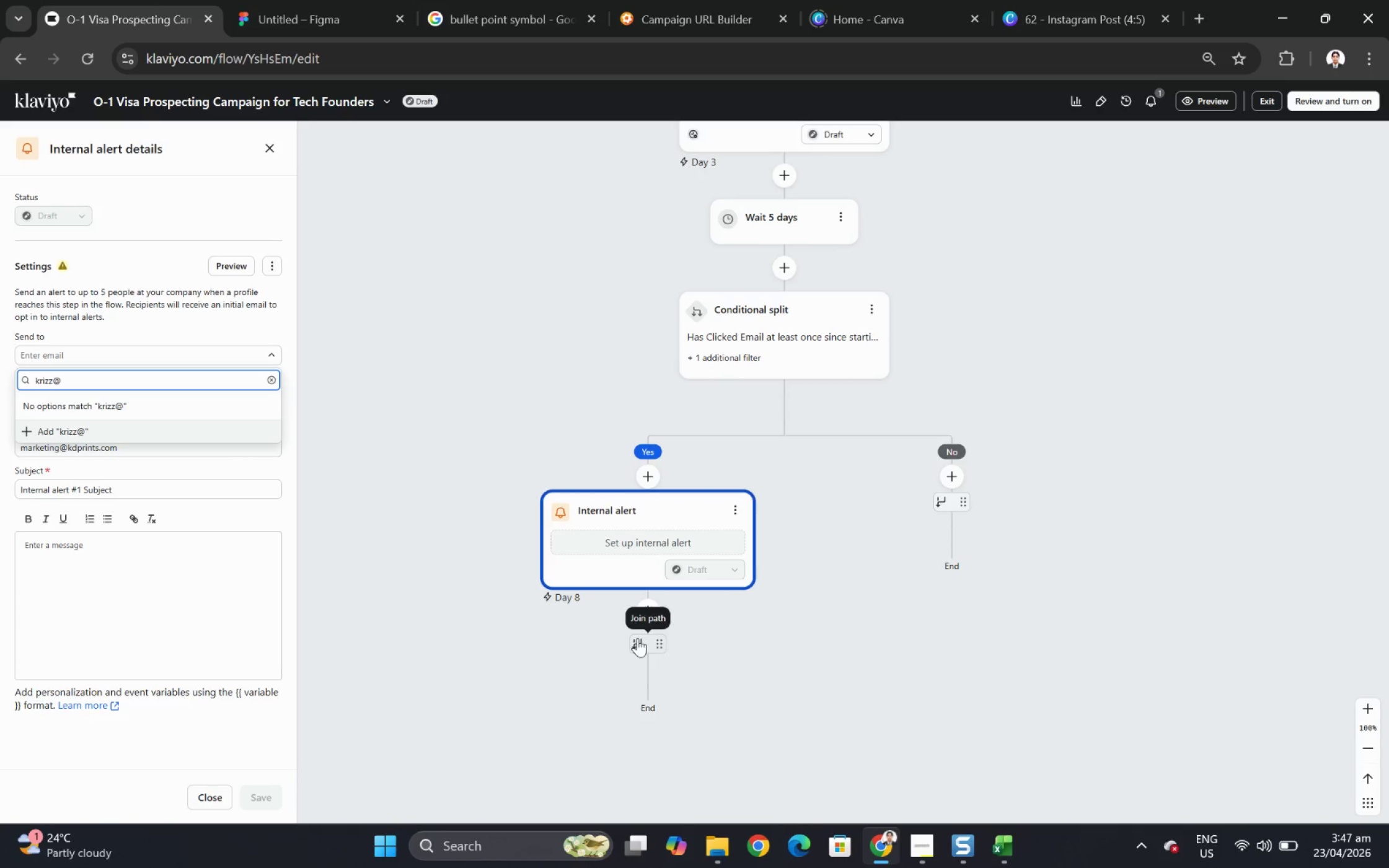 
left_click([918, 836])